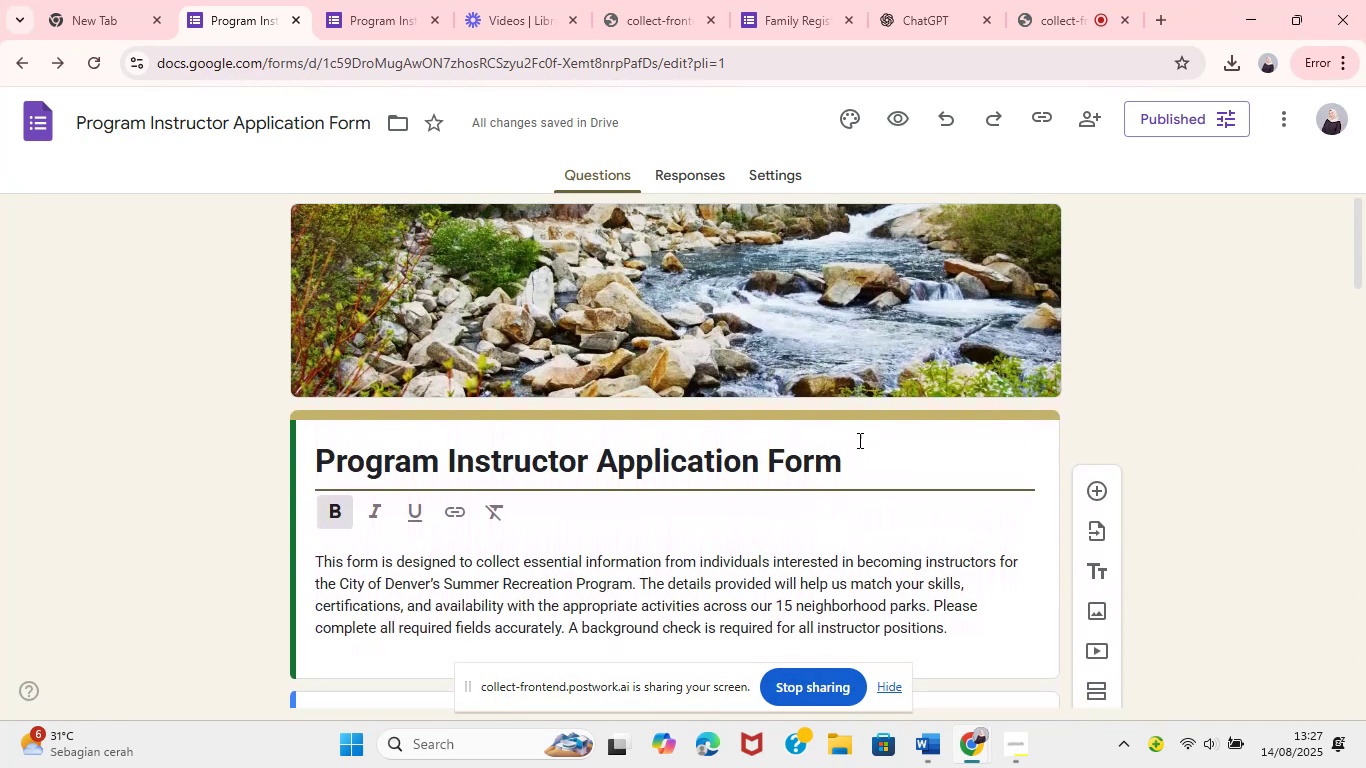 
scroll: coordinate [858, 440], scroll_direction: down, amount: 1.0
 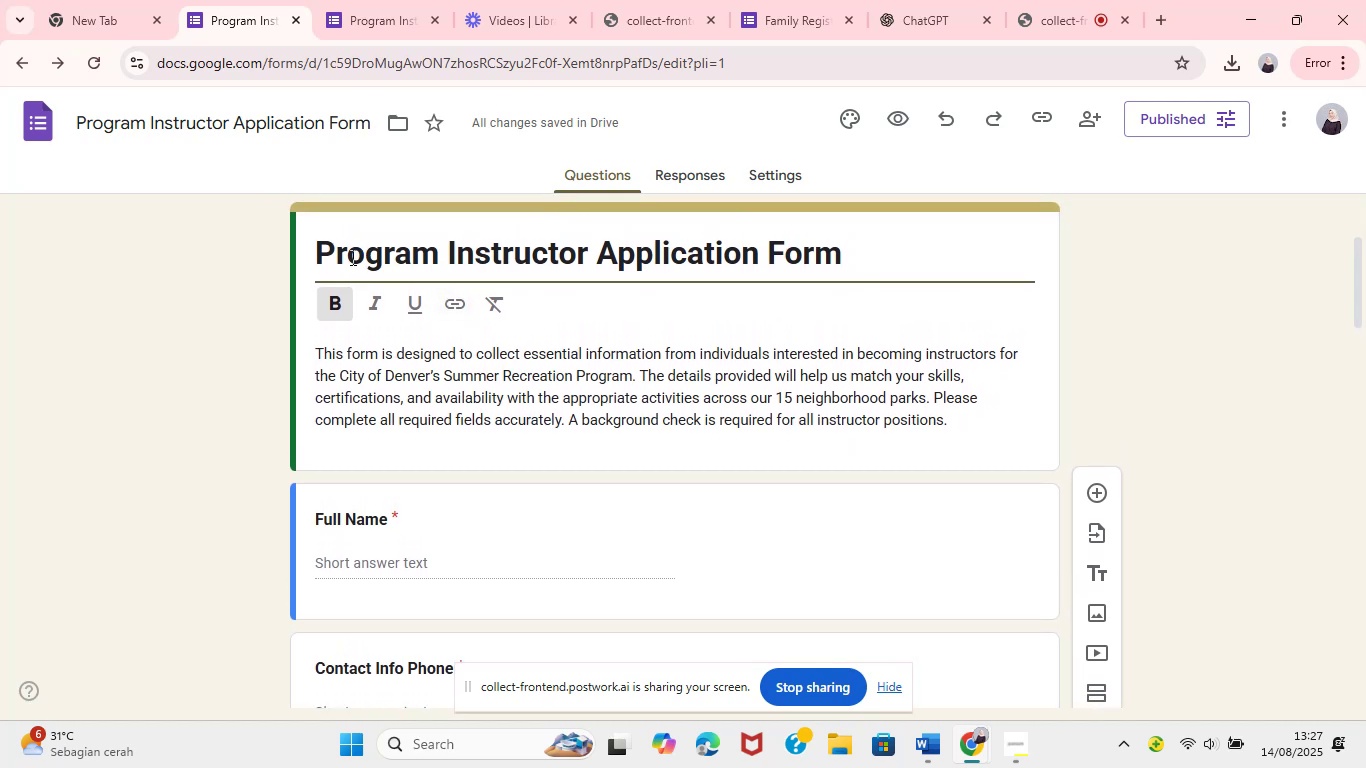 
wait(5.38)
 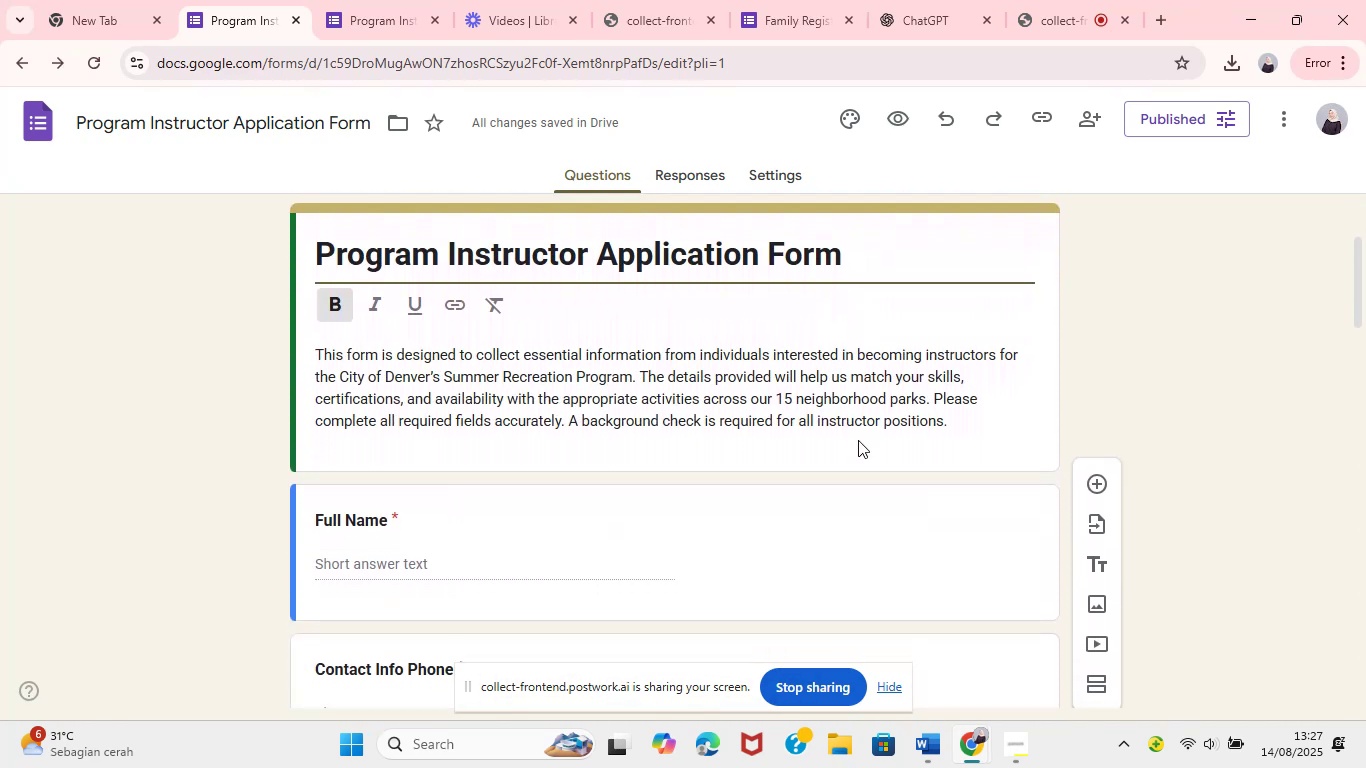 
left_click([774, 342])
 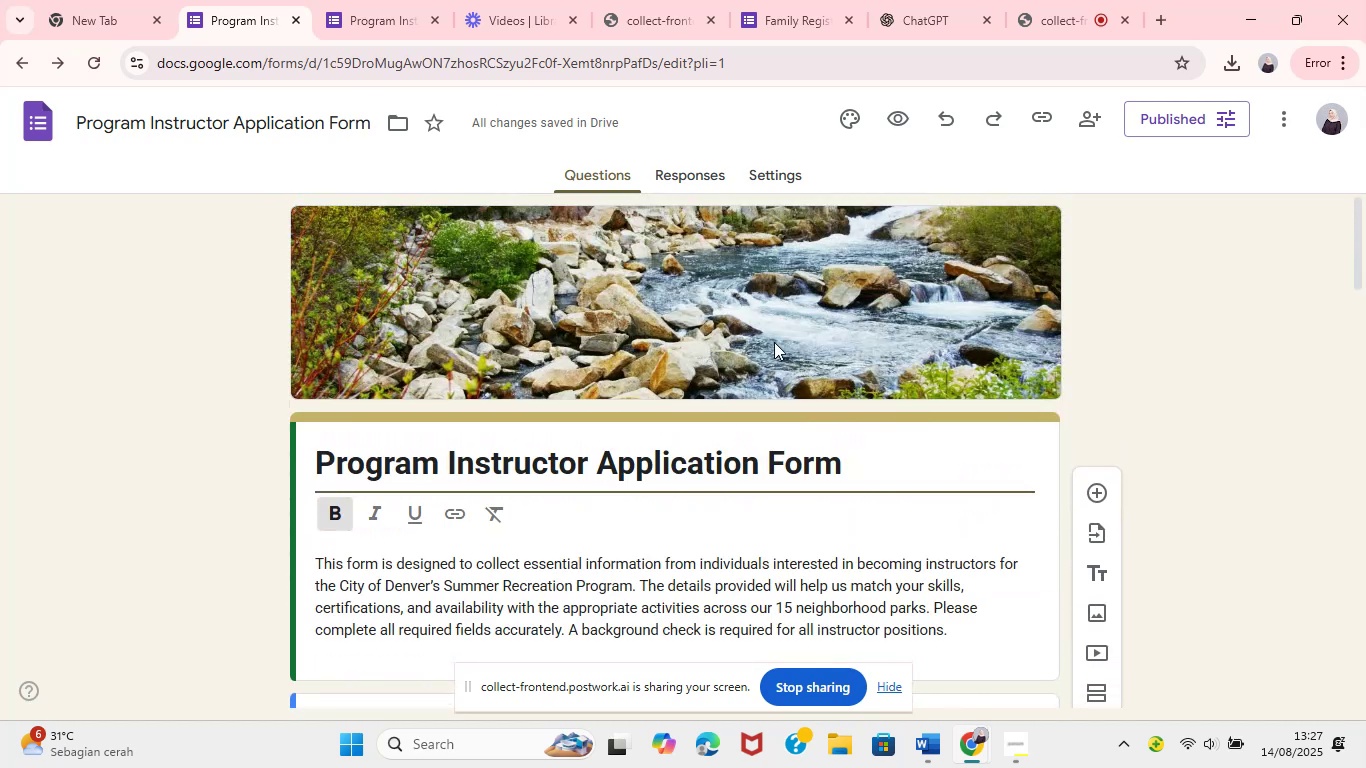 
left_click([943, 370])
 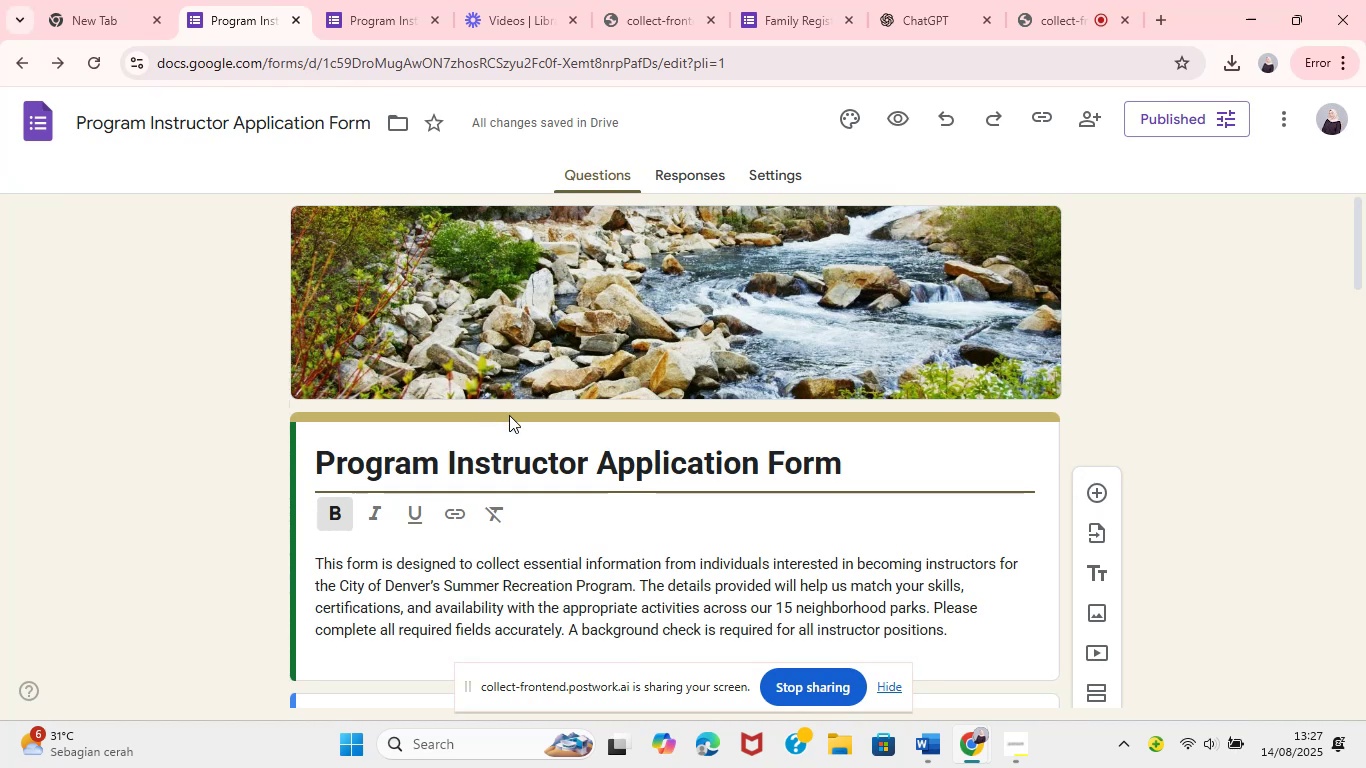 
wait(6.54)
 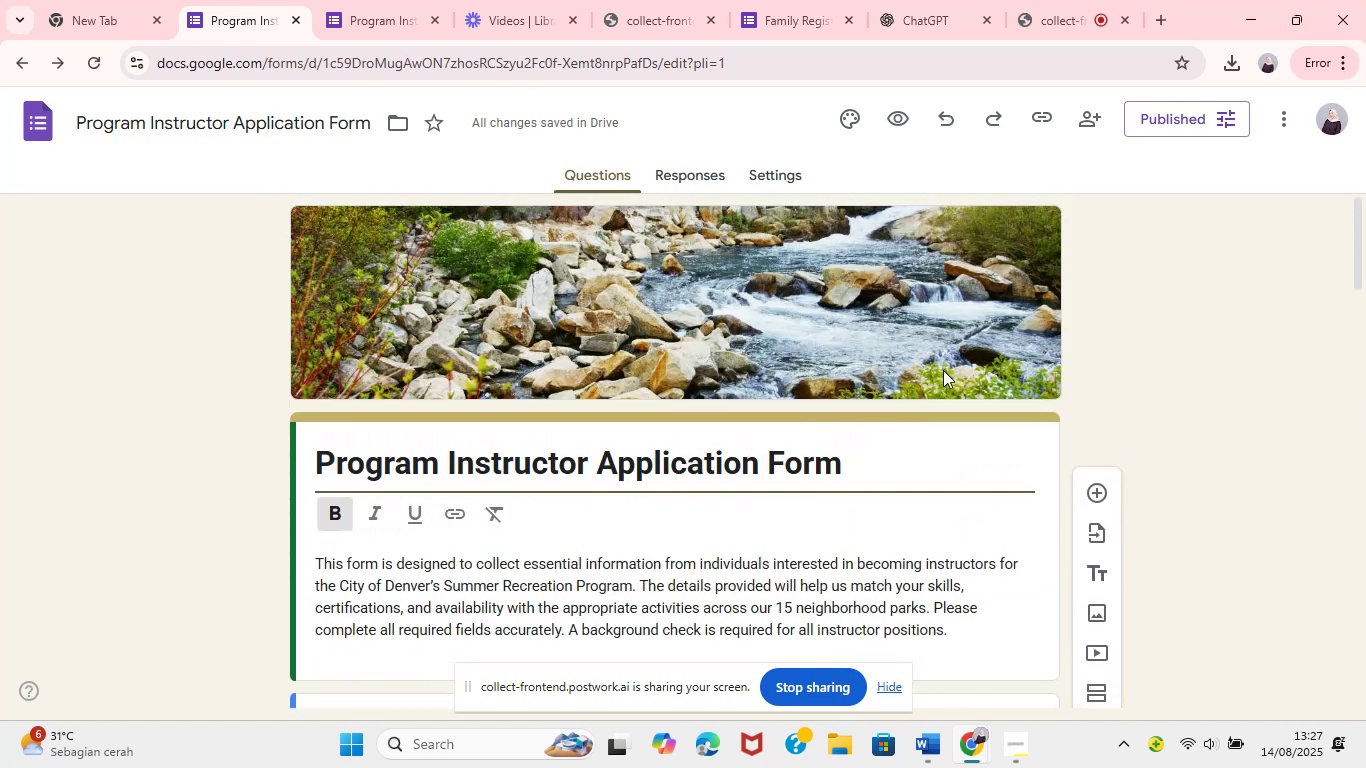 
left_click([423, 319])
 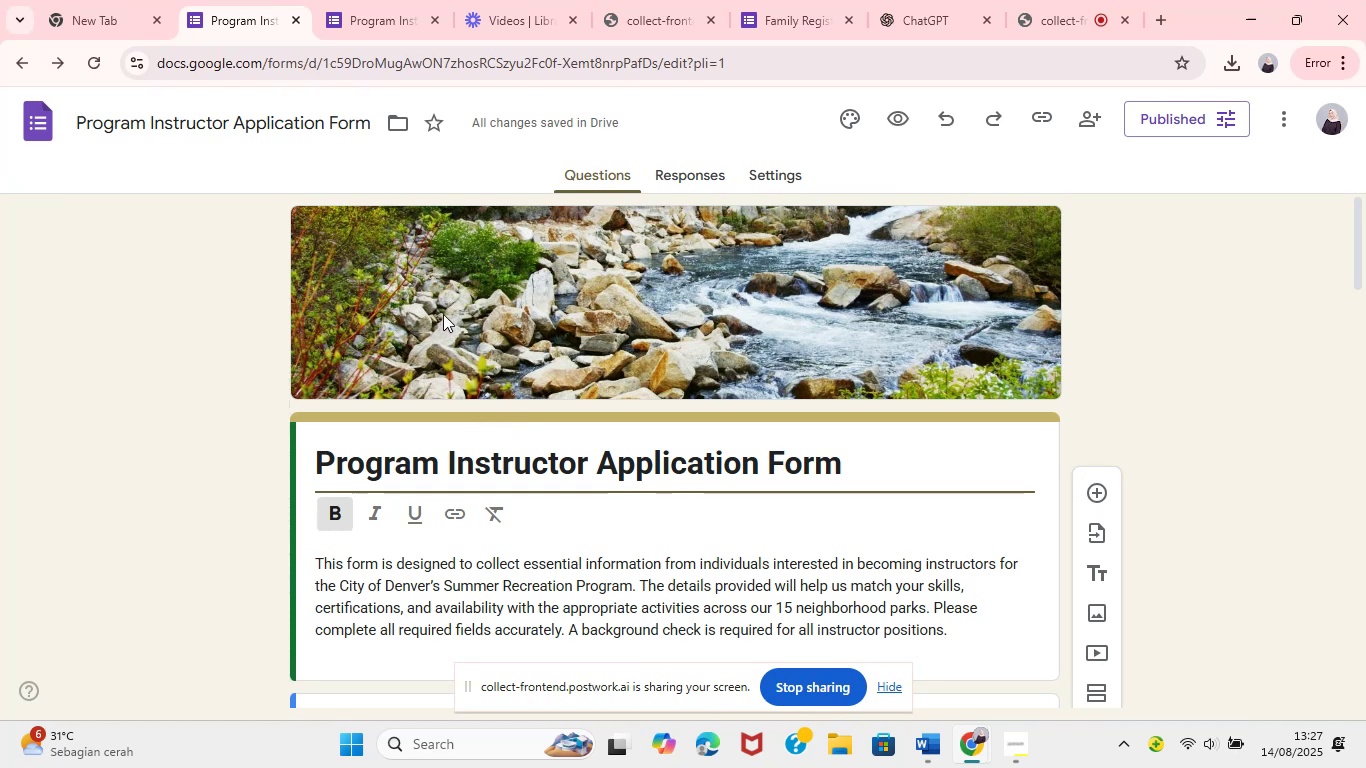 
wait(9.38)
 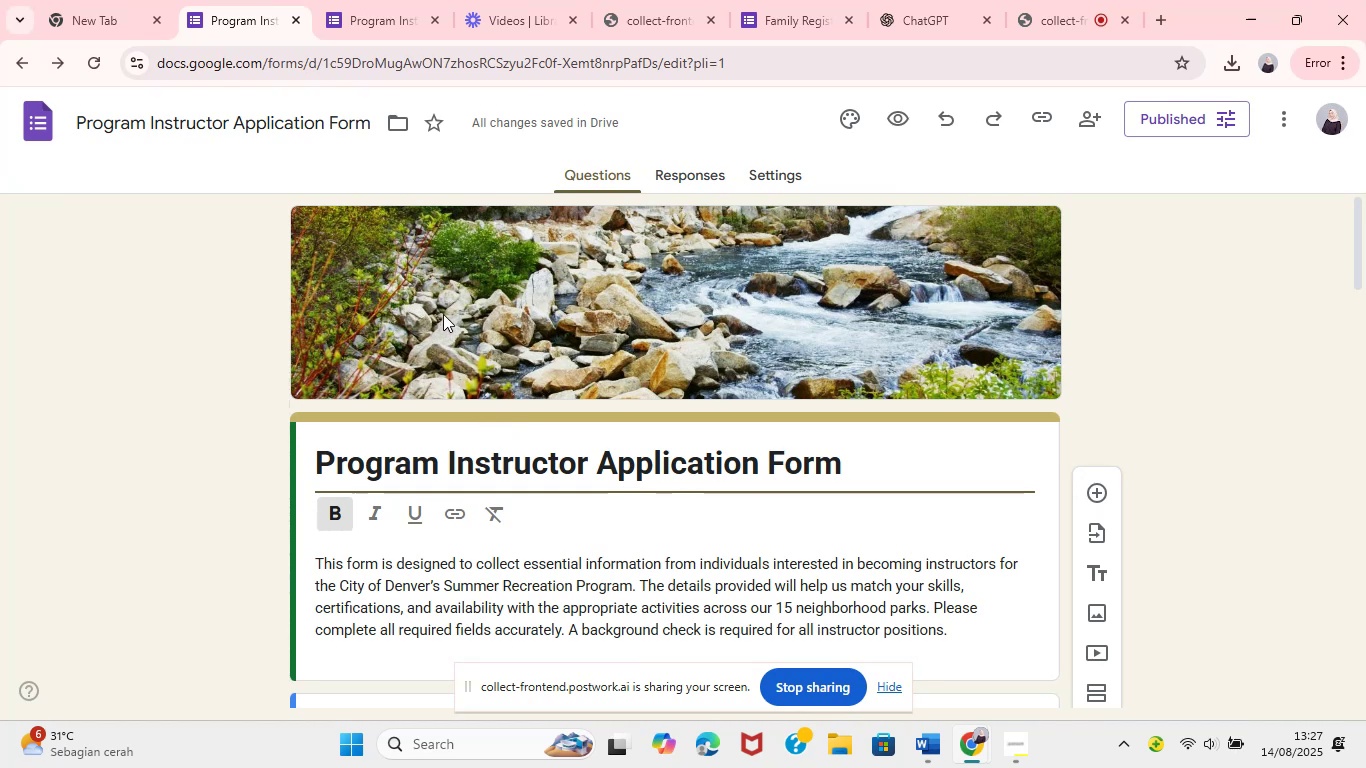 
left_click([542, 261])
 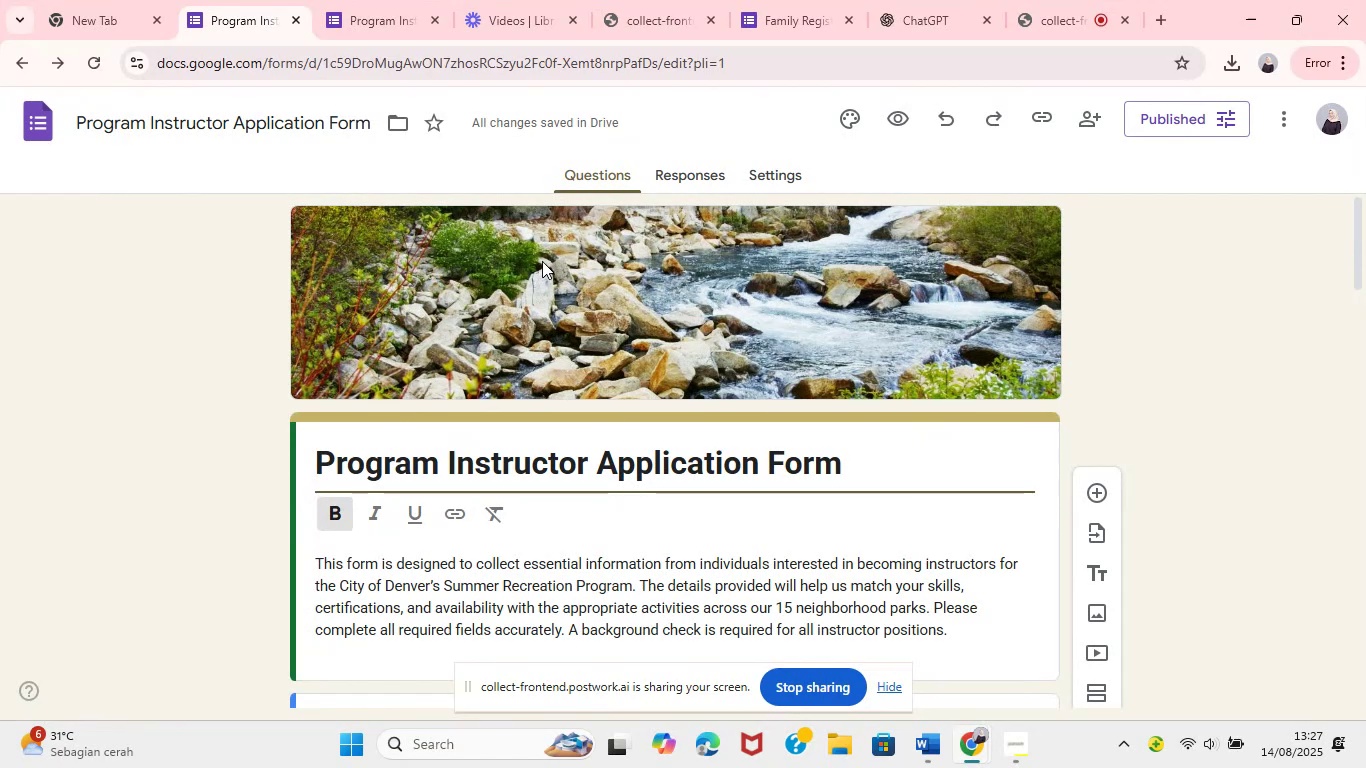 
scroll: coordinate [771, 348], scroll_direction: down, amount: 38.0
 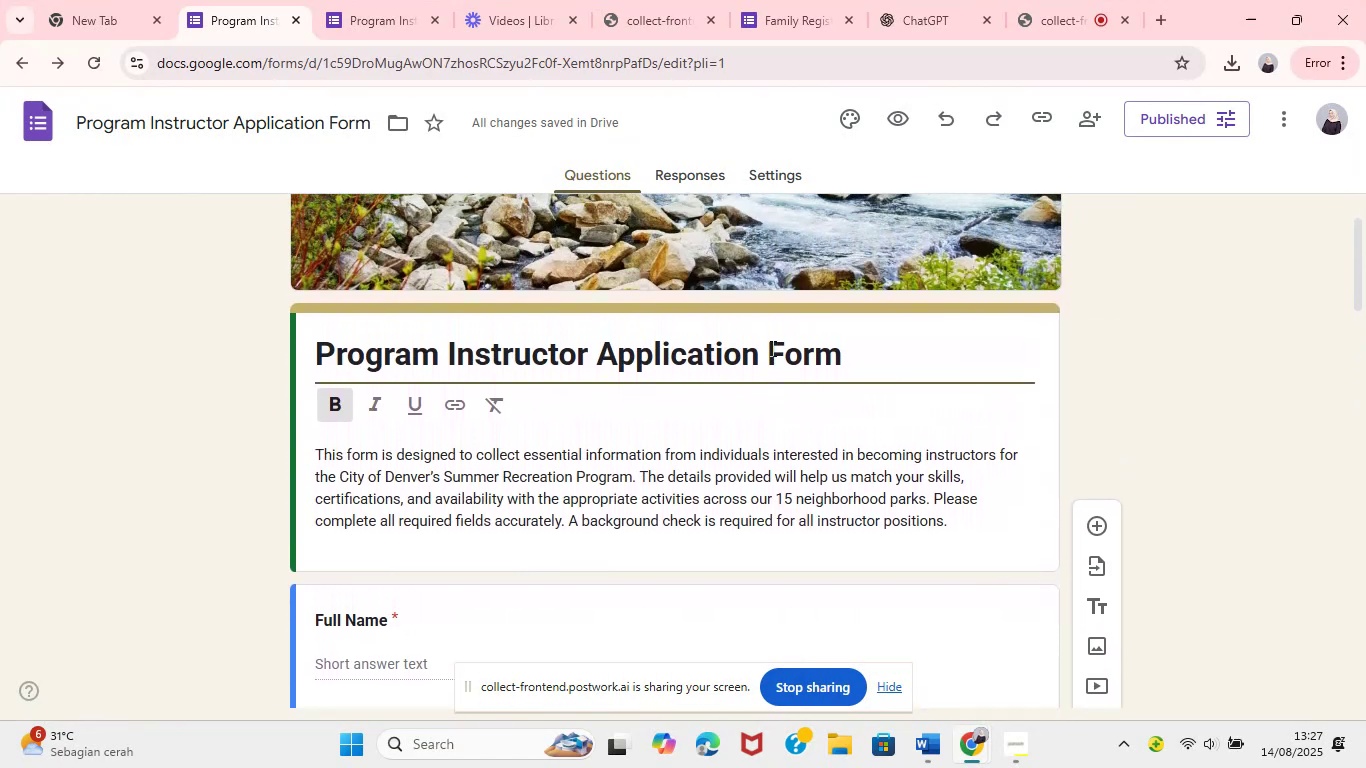 
wait(6.65)
 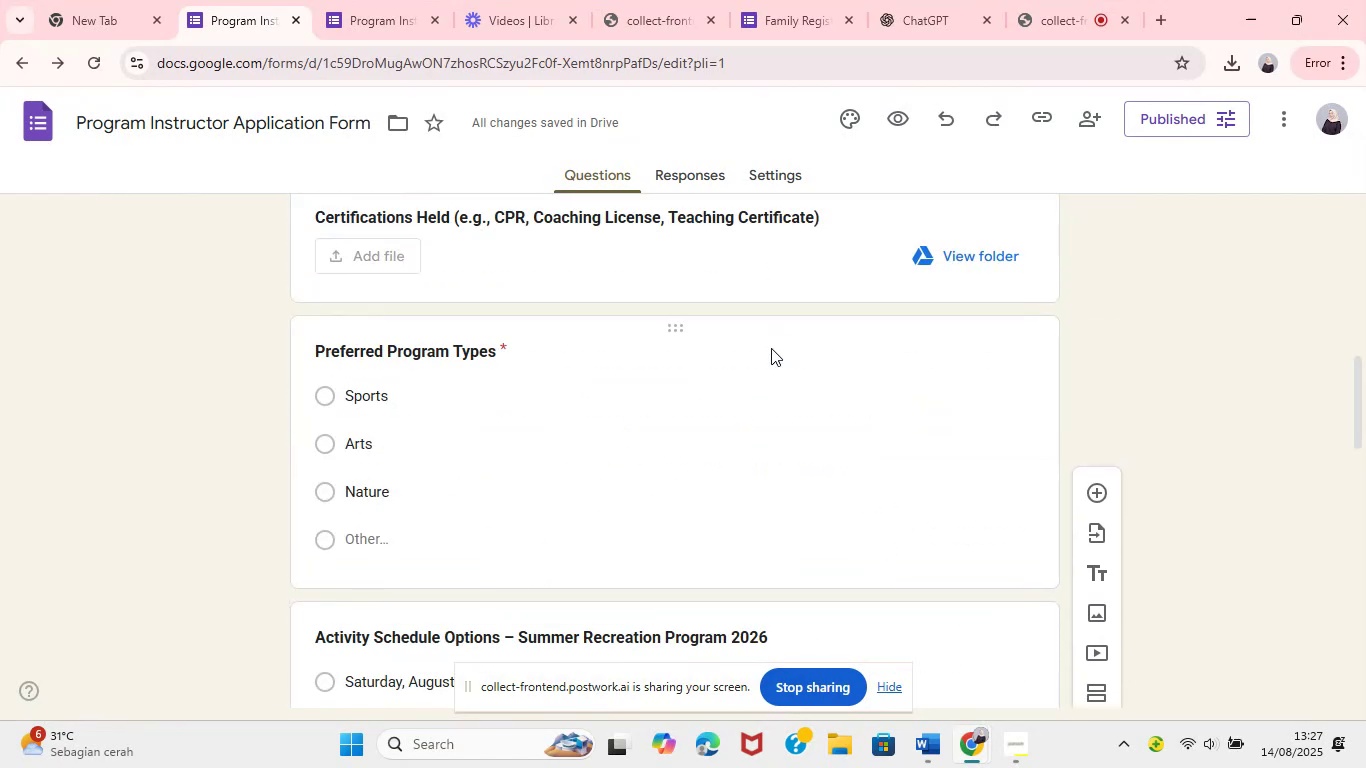 
left_click([888, 337])
 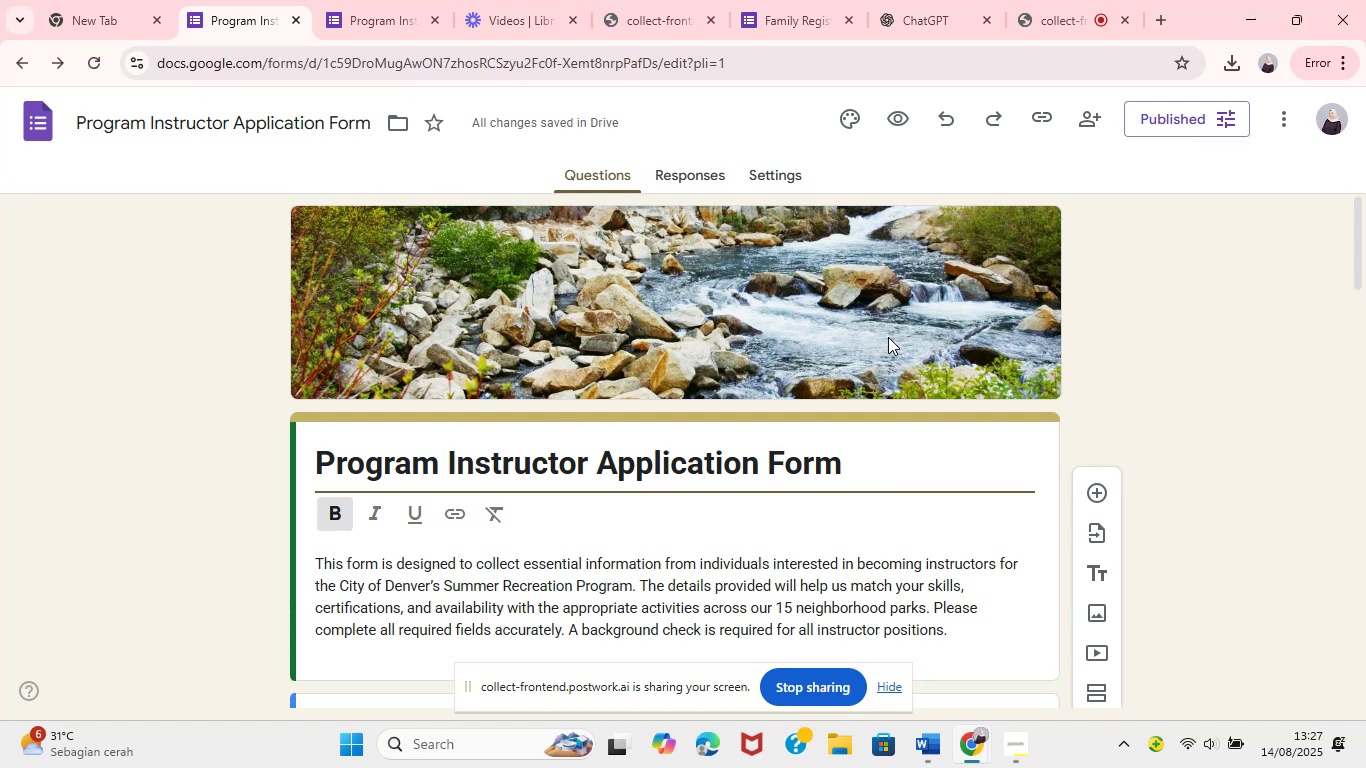 
right_click([881, 336])
 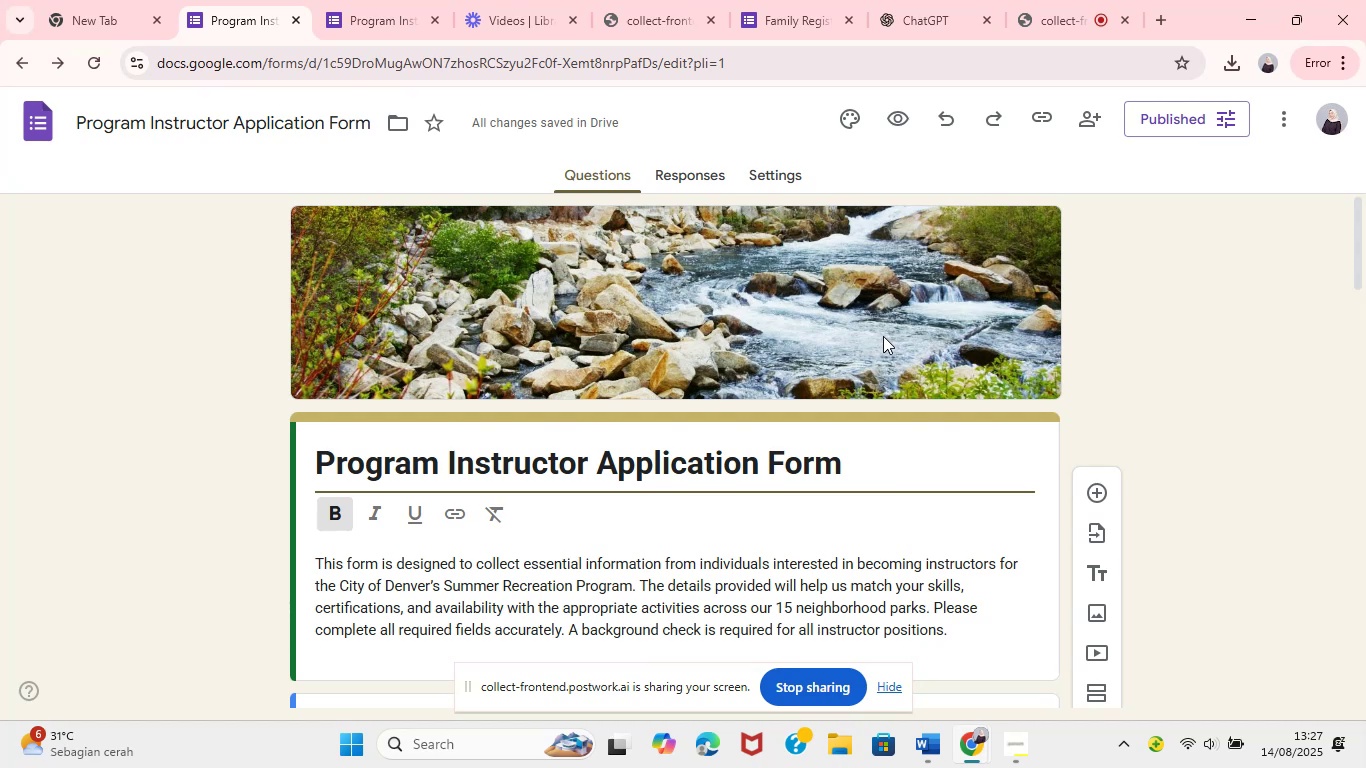 
left_click([789, 338])
 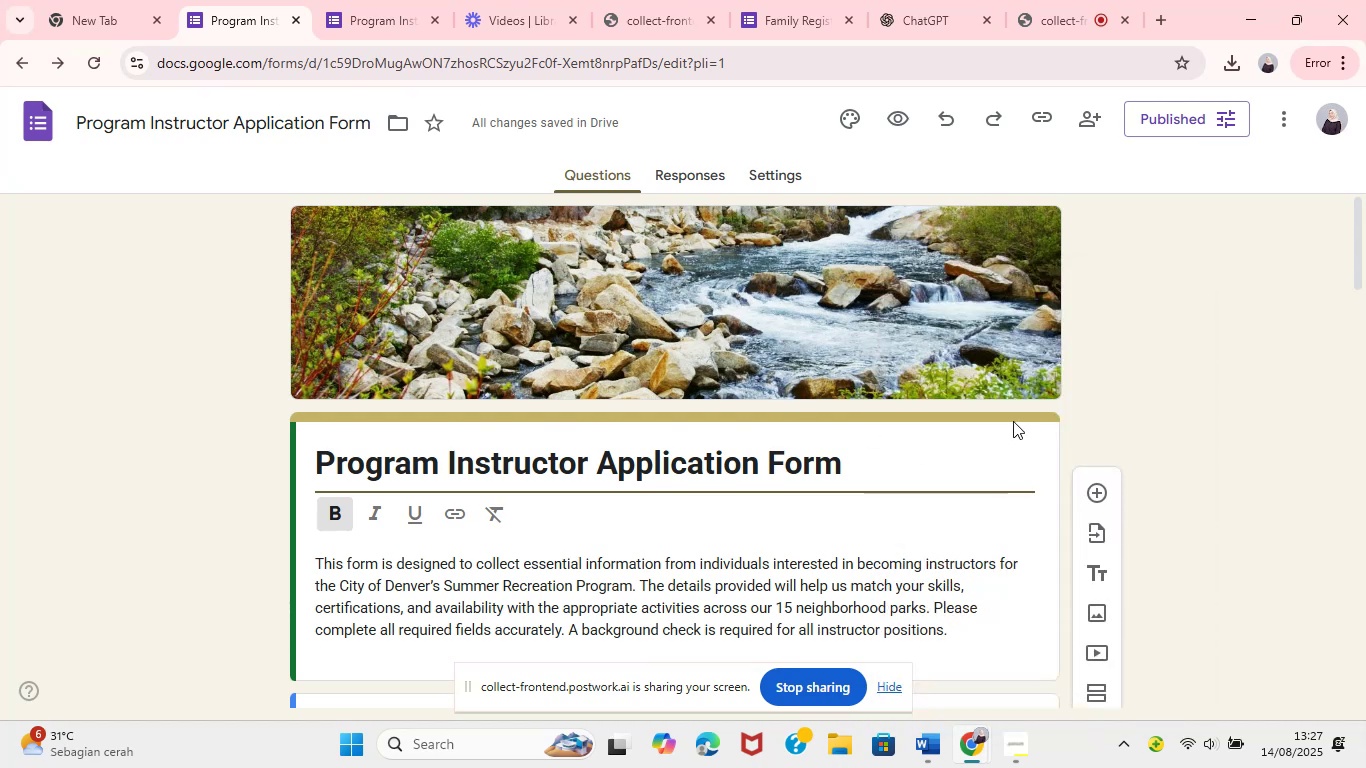 
mouse_move([1064, 603])
 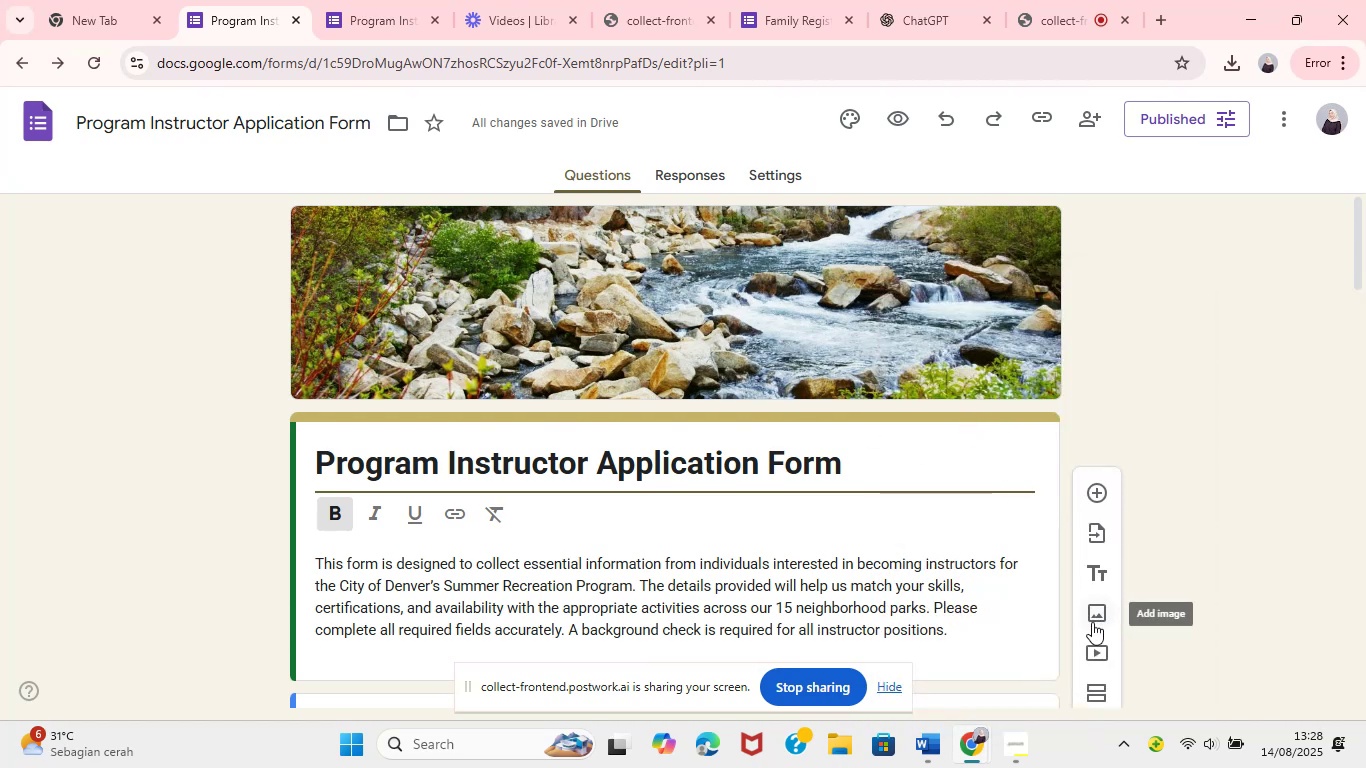 
left_click([899, 392])
 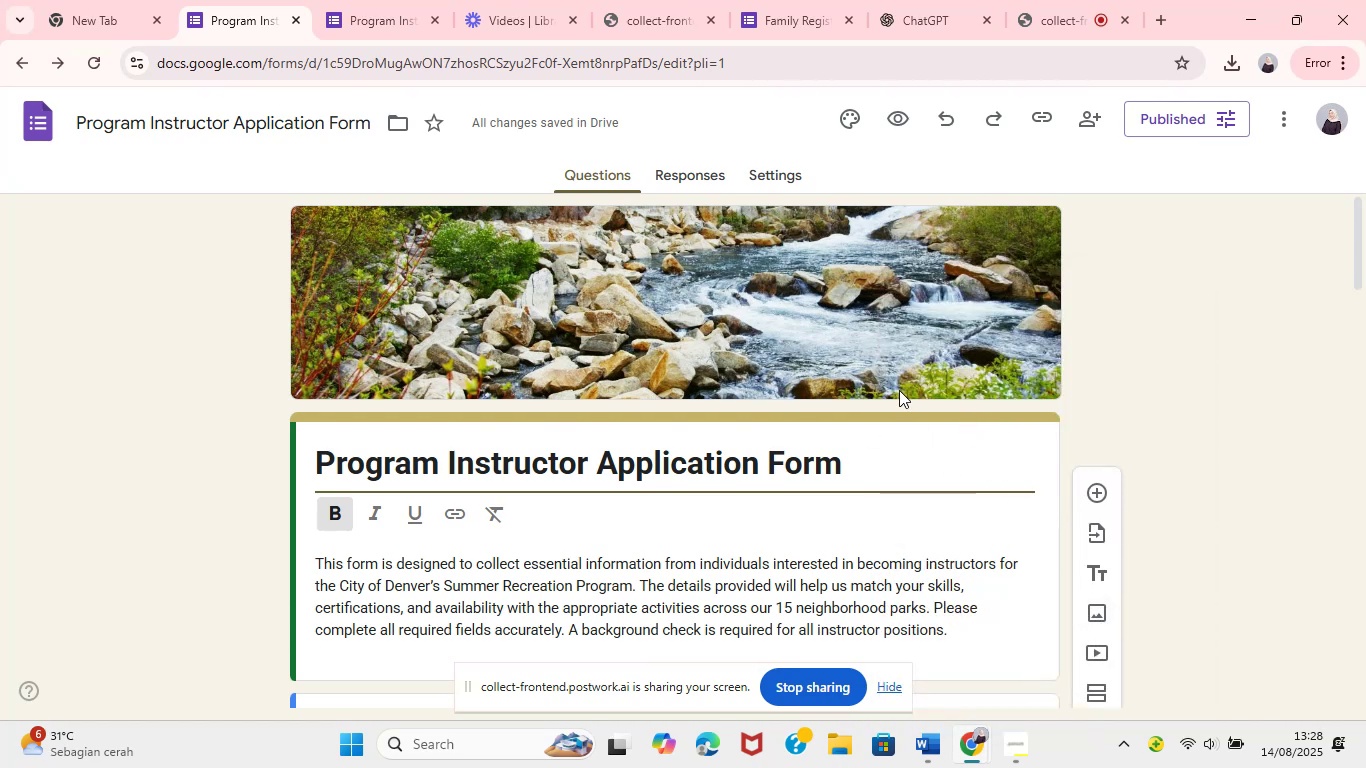 
double_click([892, 361])
 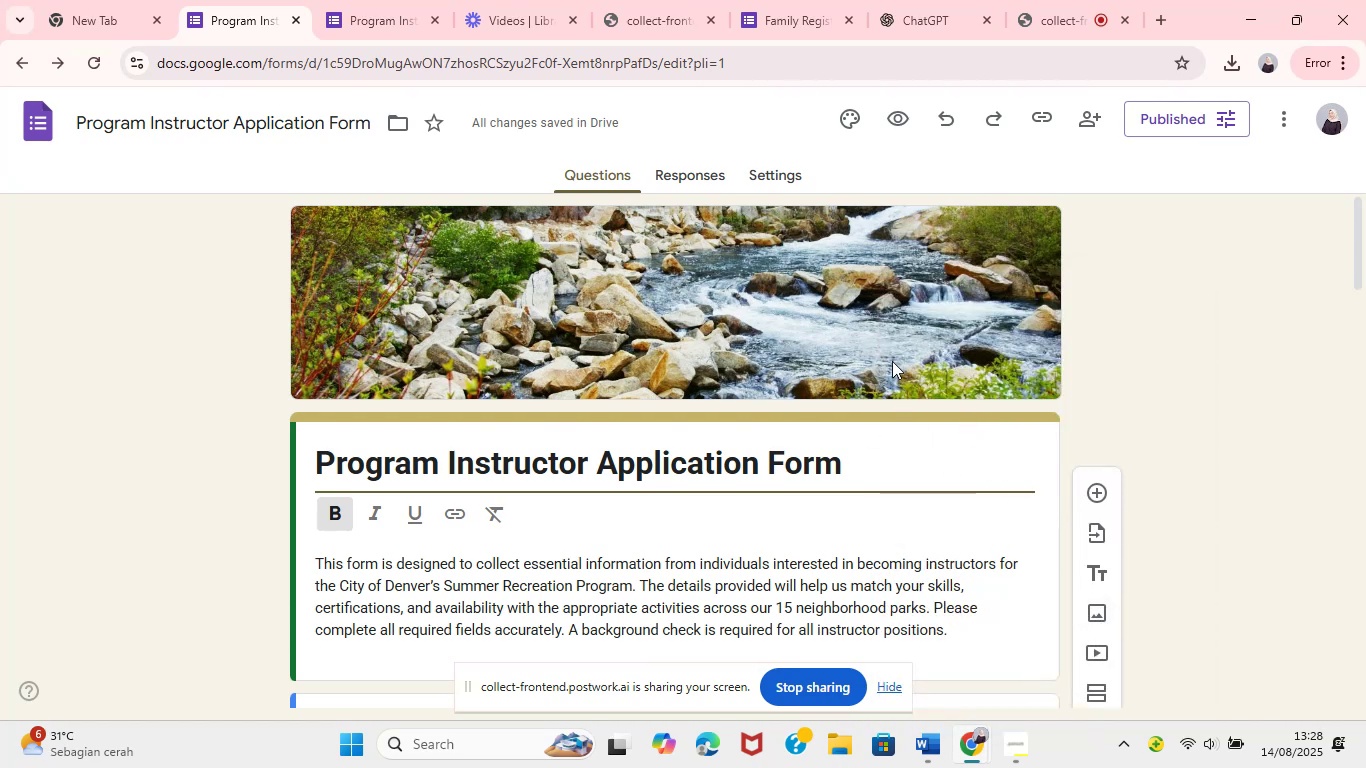 
scroll: coordinate [590, 322], scroll_direction: up, amount: 1.0
 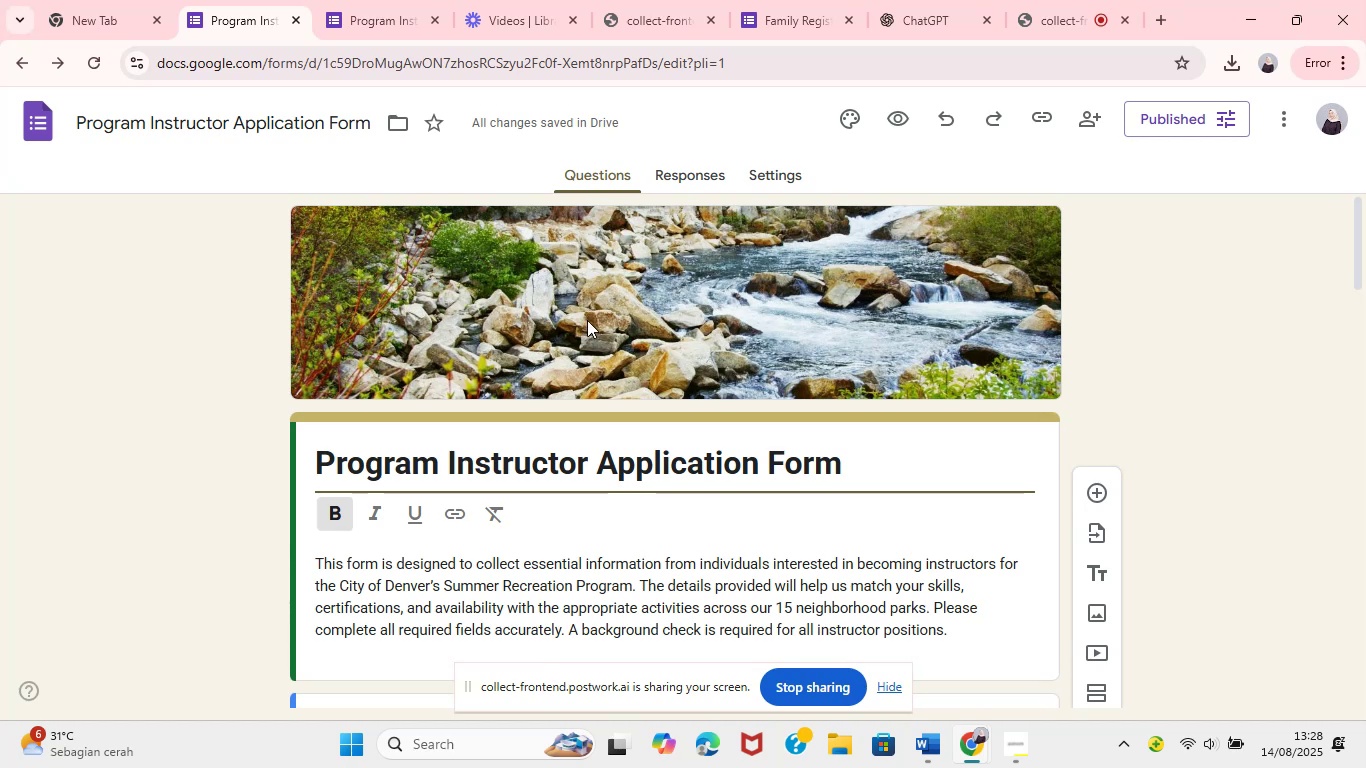 
left_click([542, 318])
 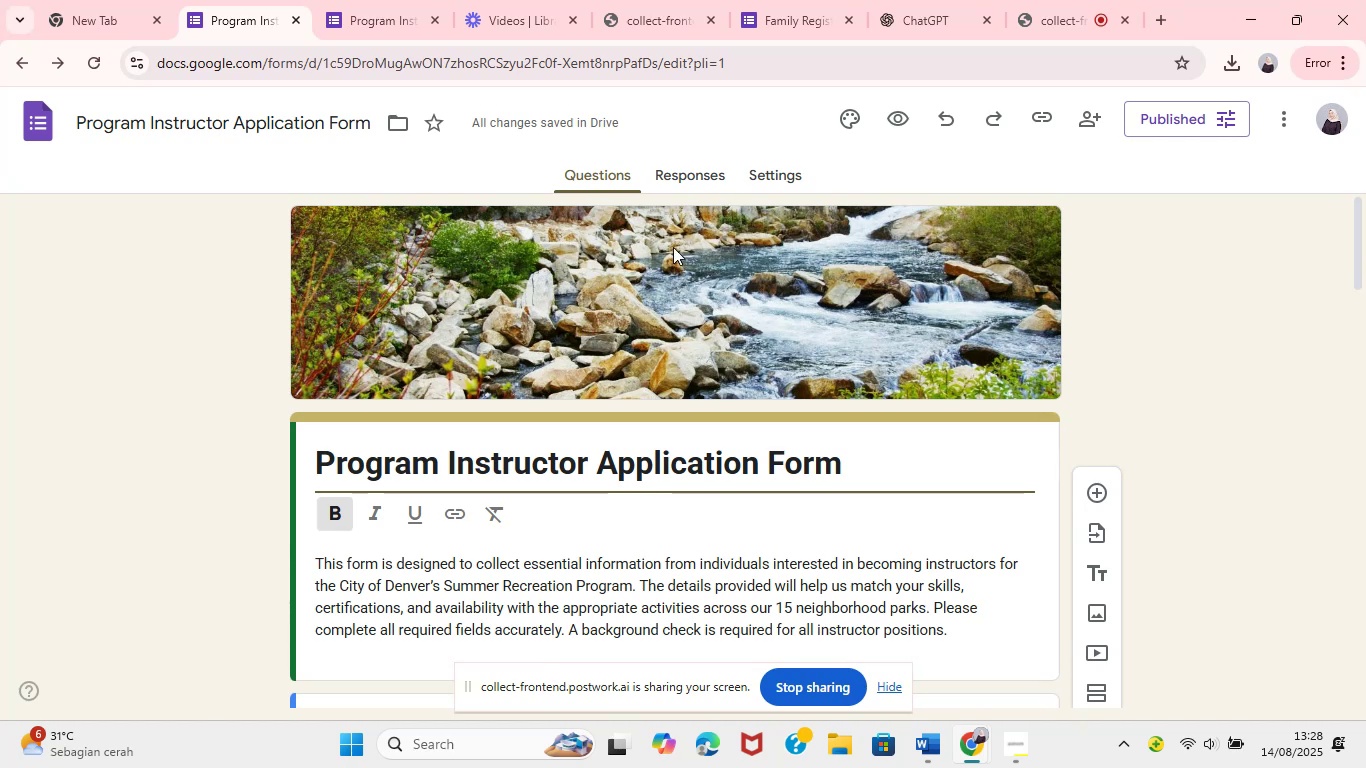 
right_click([472, 312])
 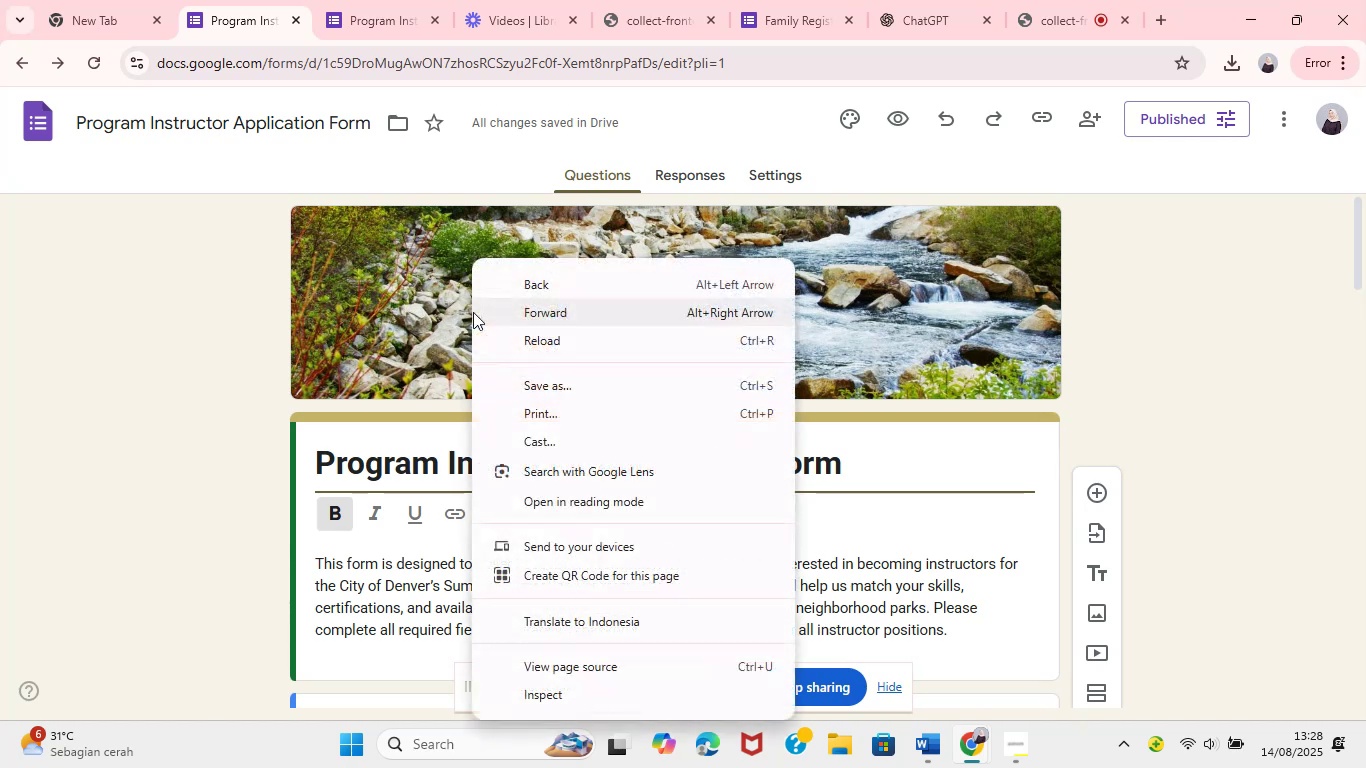 
left_click([349, 300])
 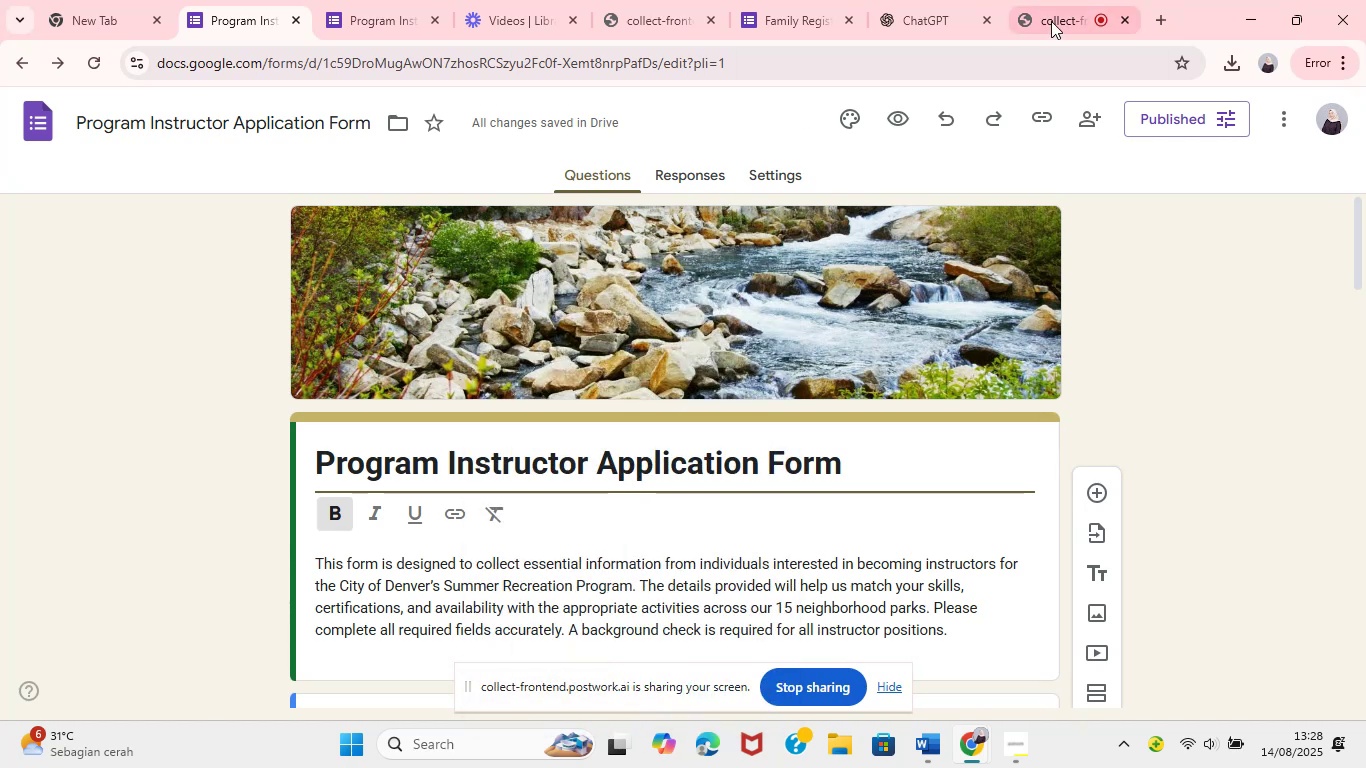 
left_click([889, 20])
 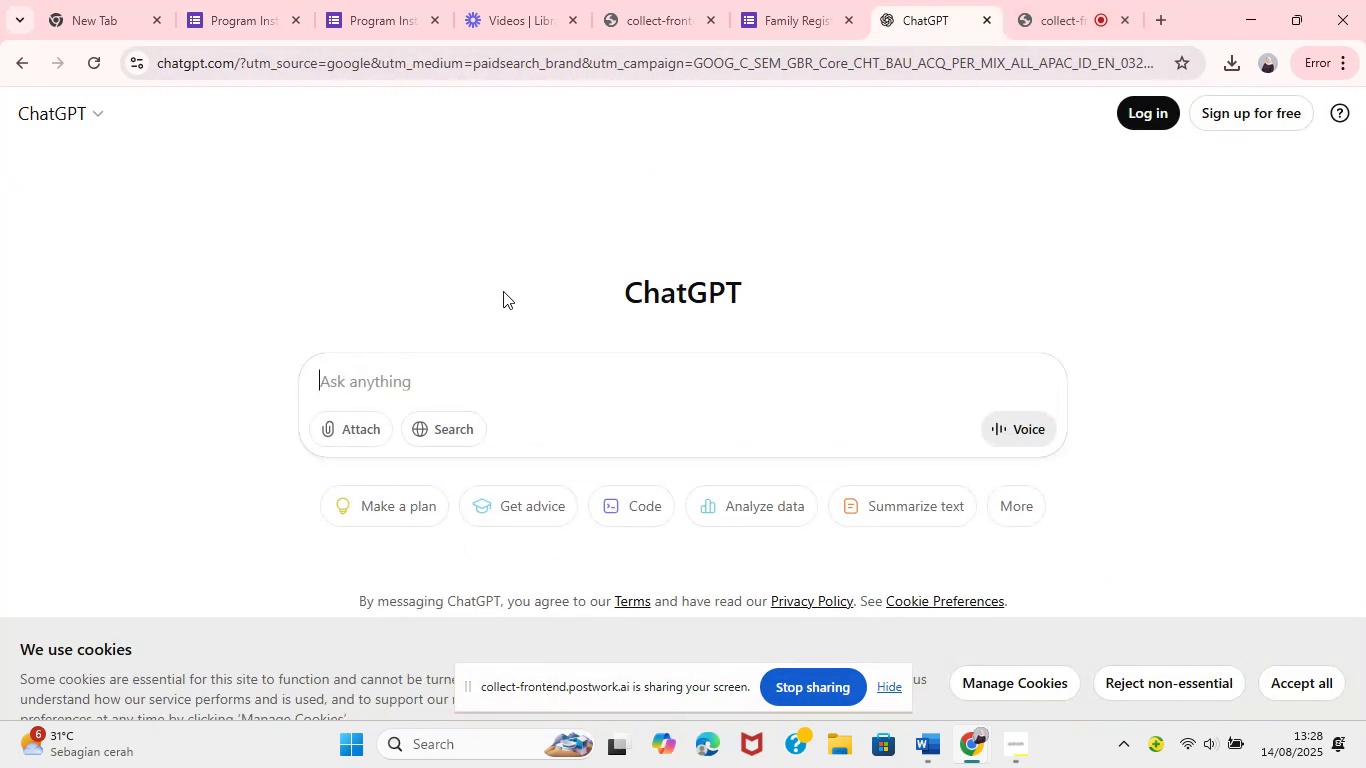 
type(aca)
key(Backspace)
key(Backspace)
key(Backspace)
type(AA MENGGANTI GAMBAR DI GOOGLE FORM)
 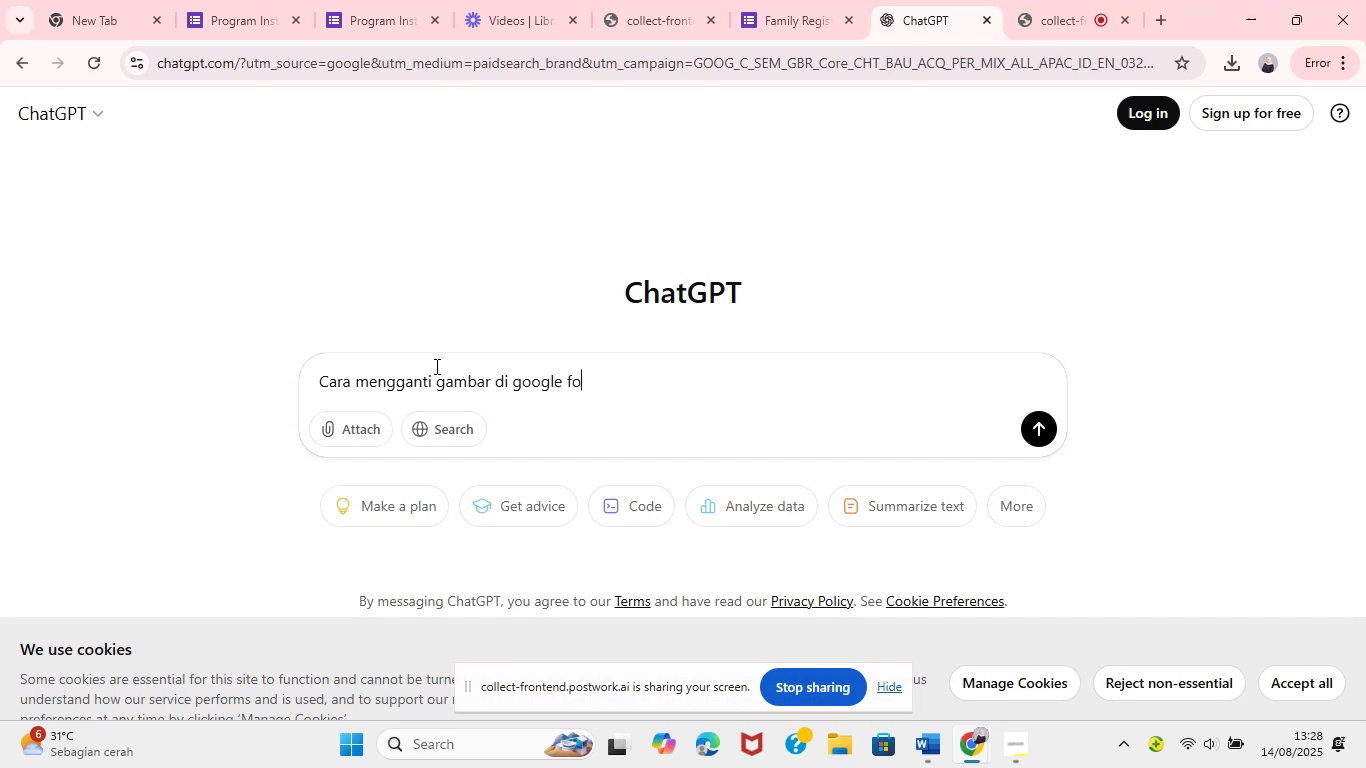 
key(Enter)
 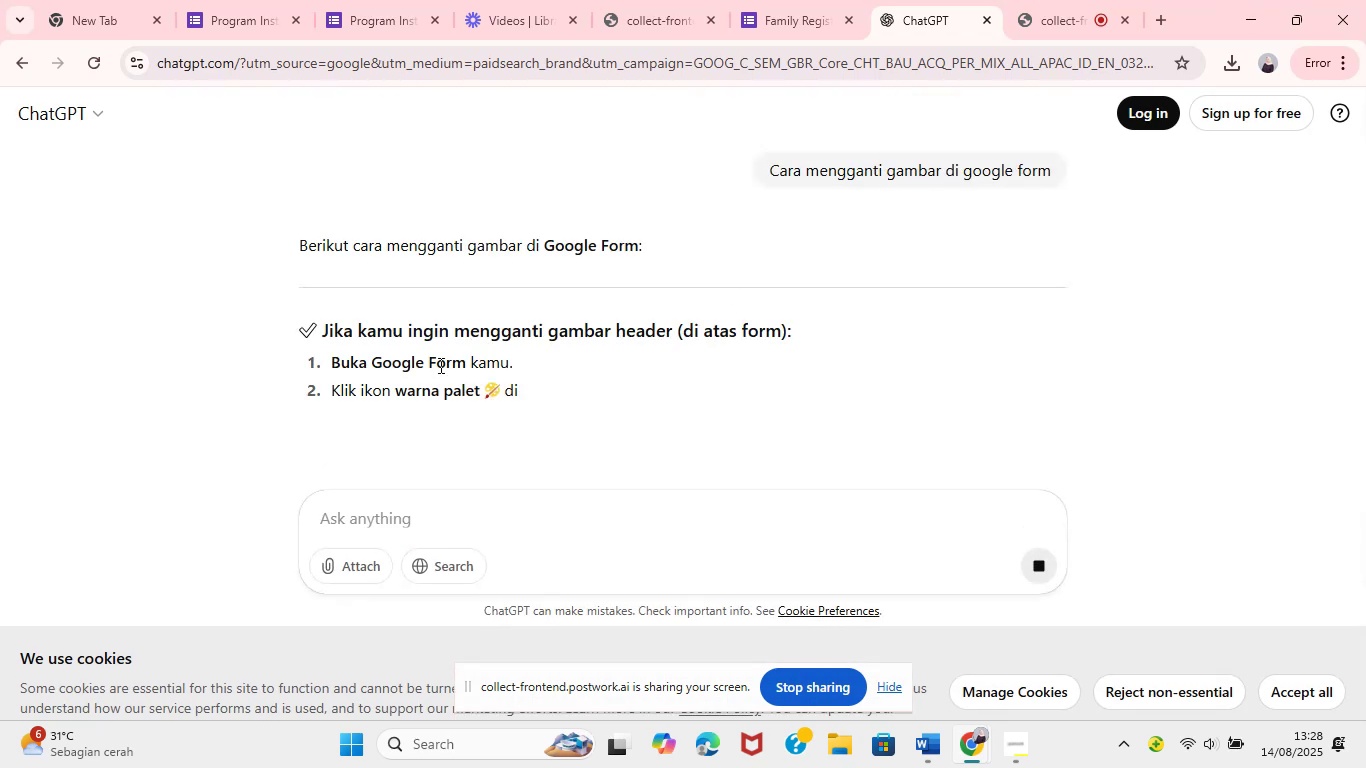 
wait(5.72)
 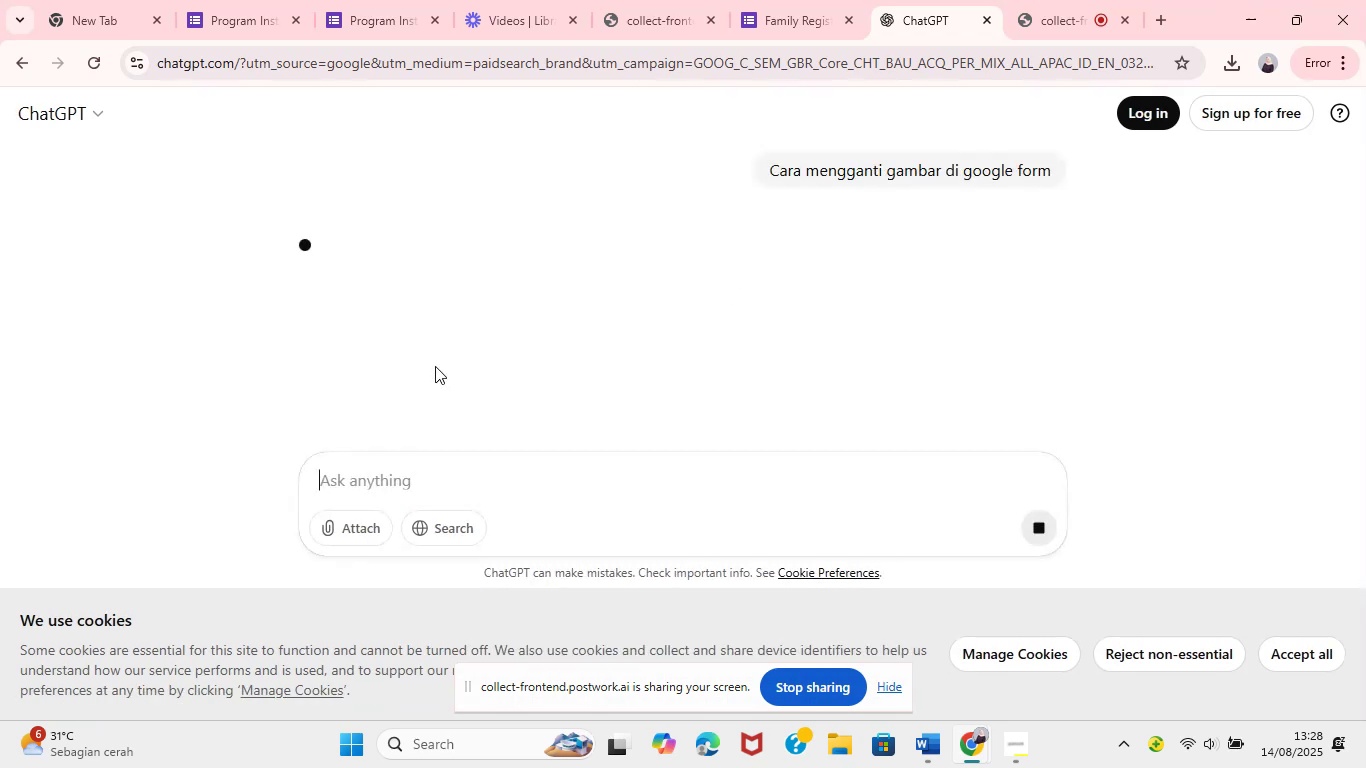 
mouse_move([391, 433])
 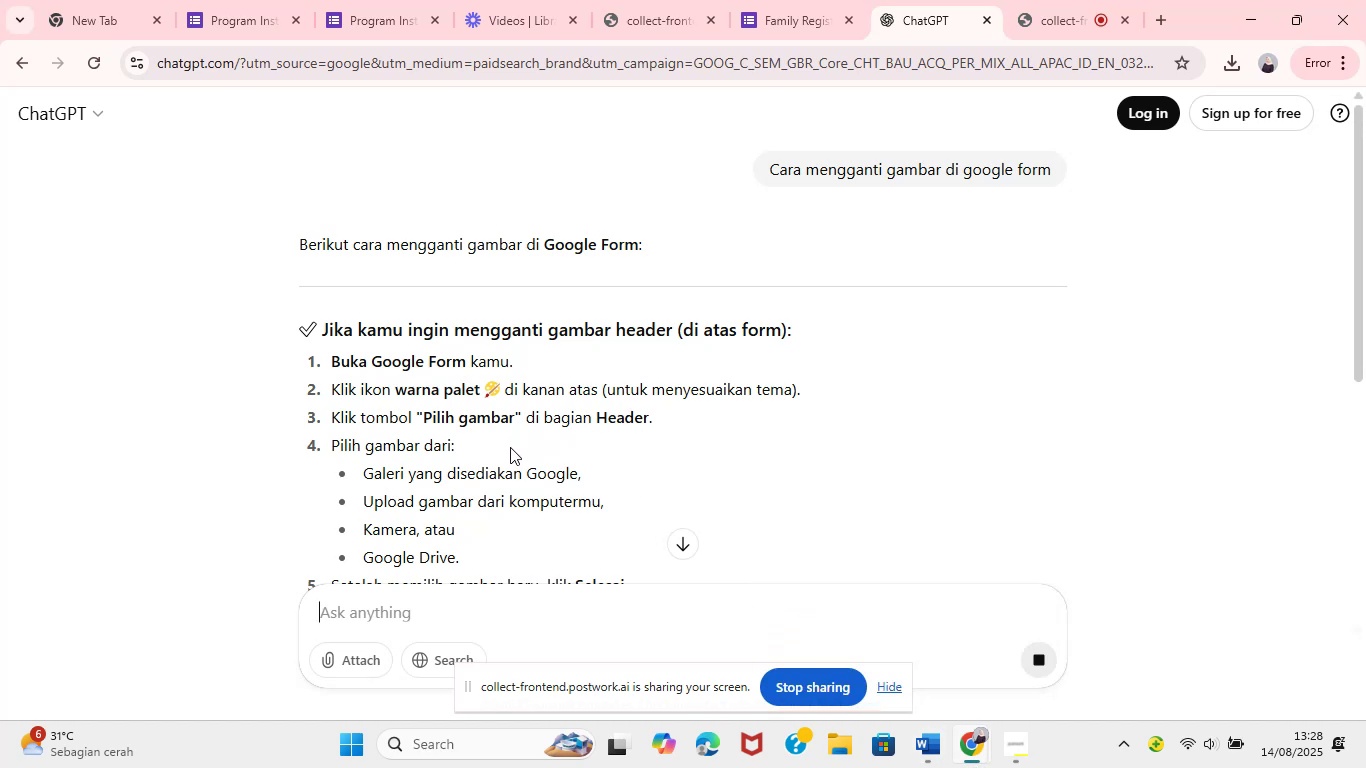 
wait(9.86)
 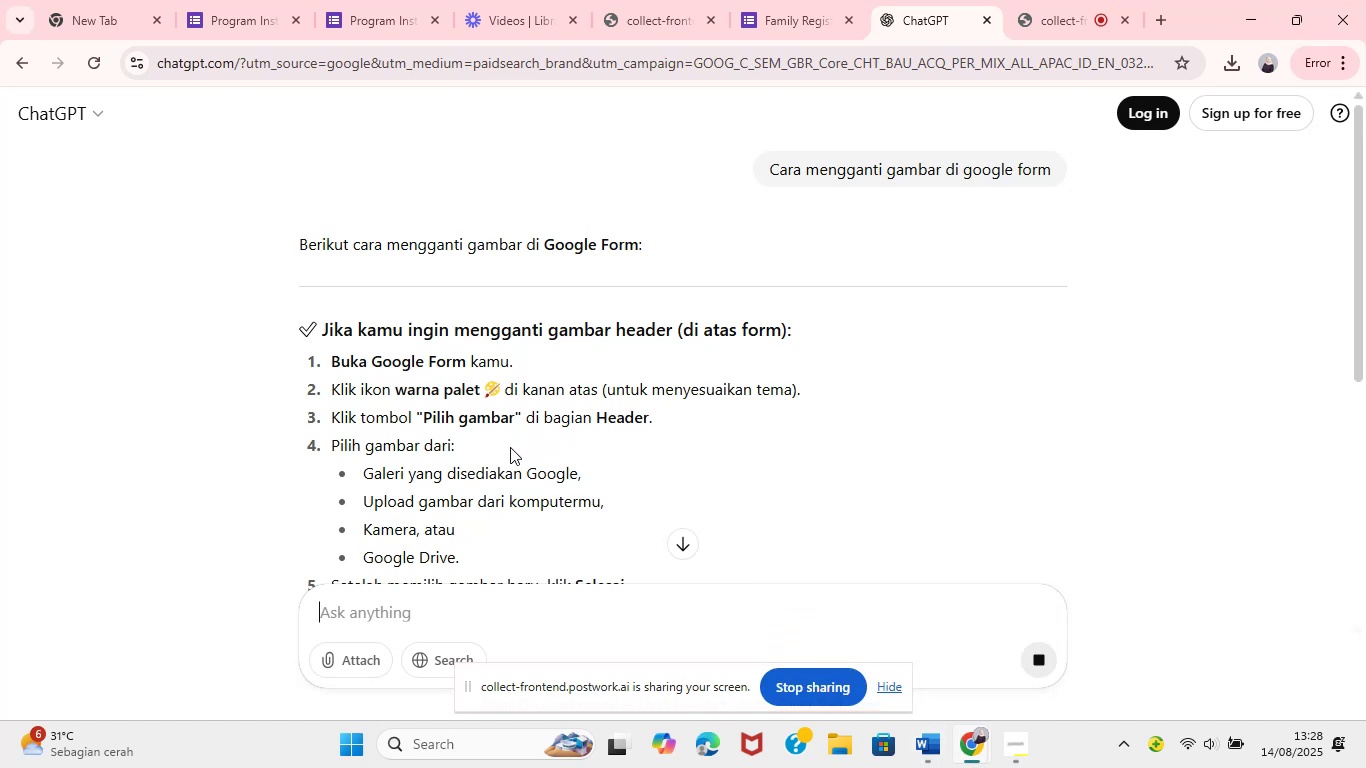 
left_click([262, 0])
 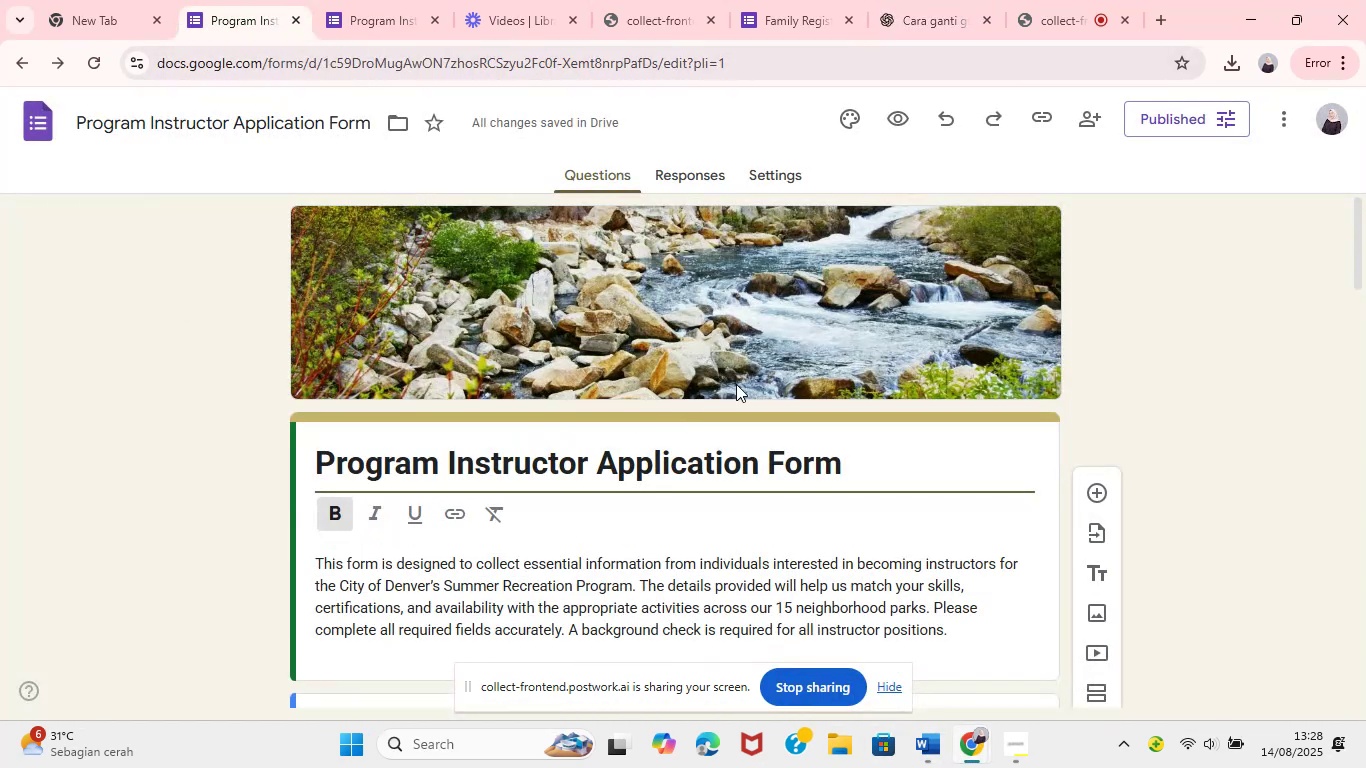 
left_click([842, 120])
 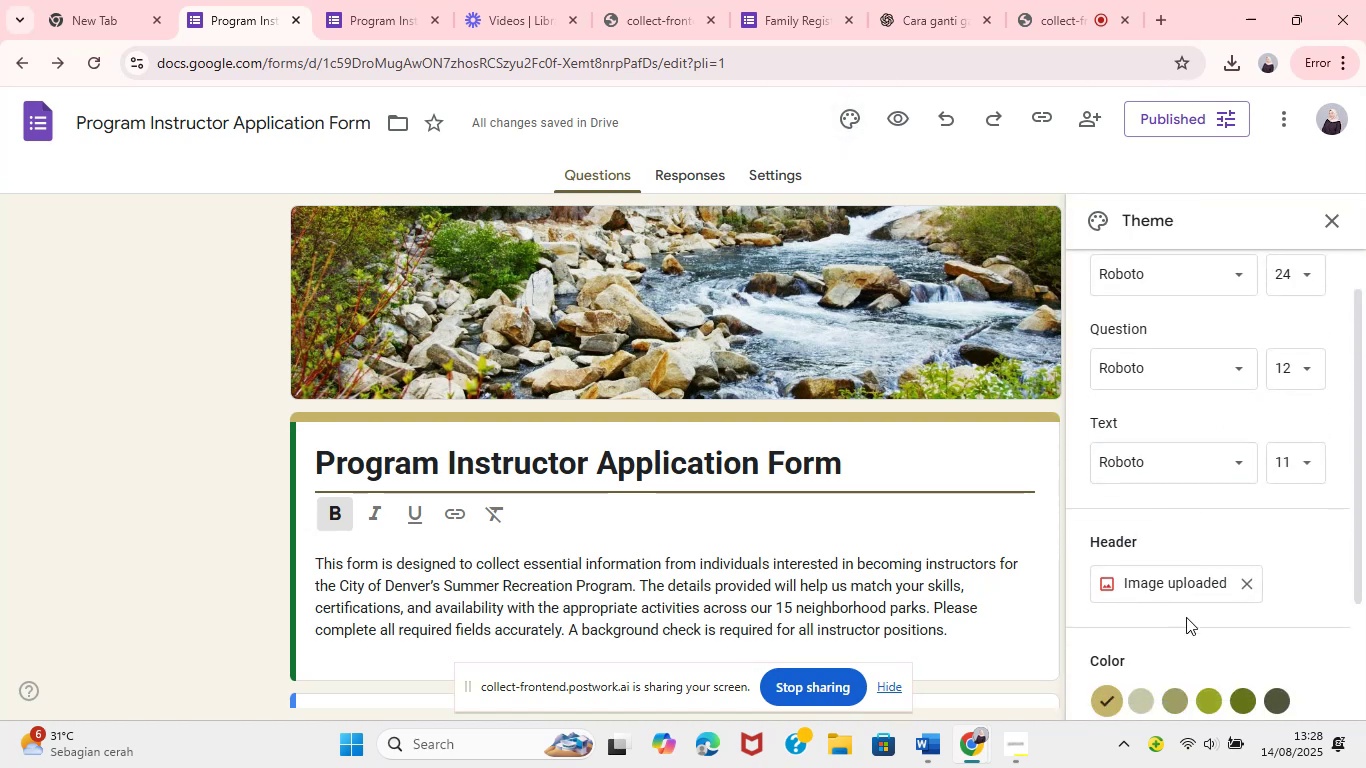 
wait(6.29)
 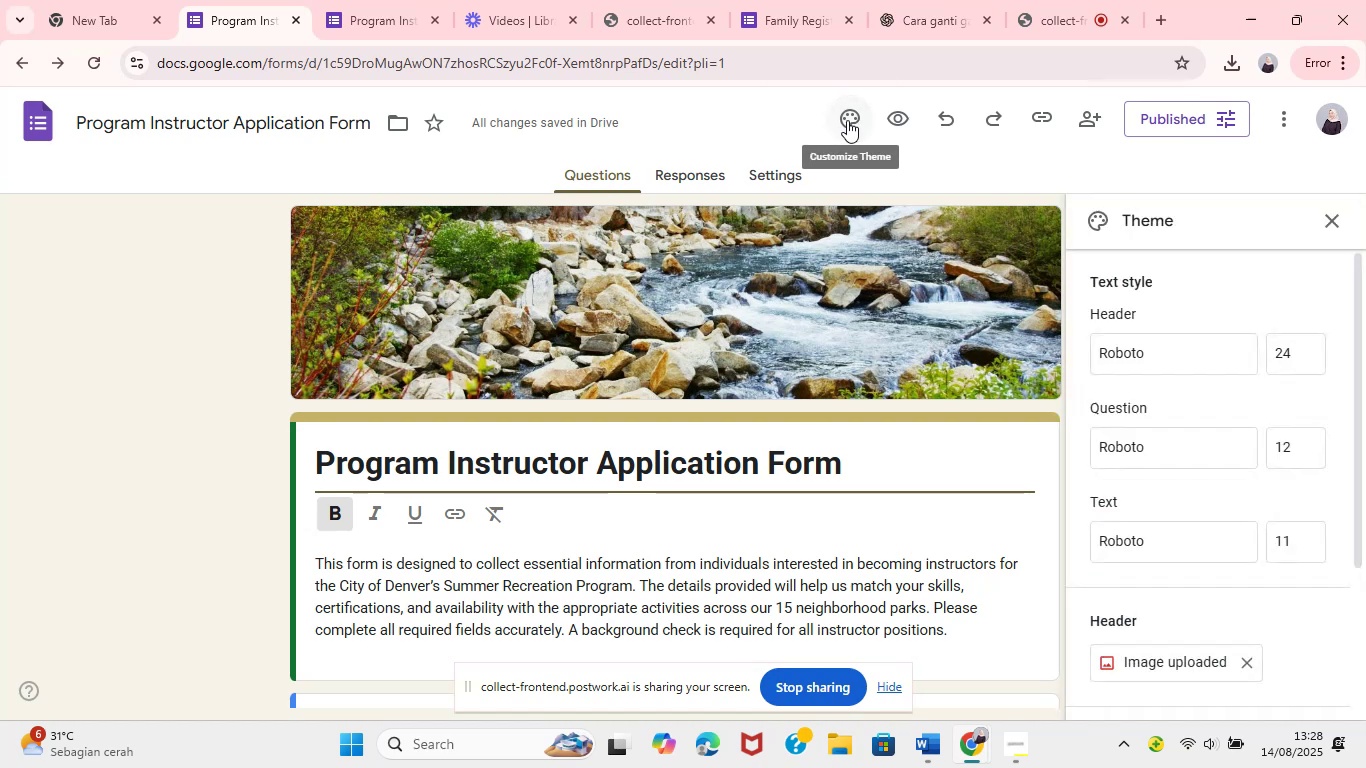 
left_click([1107, 451])
 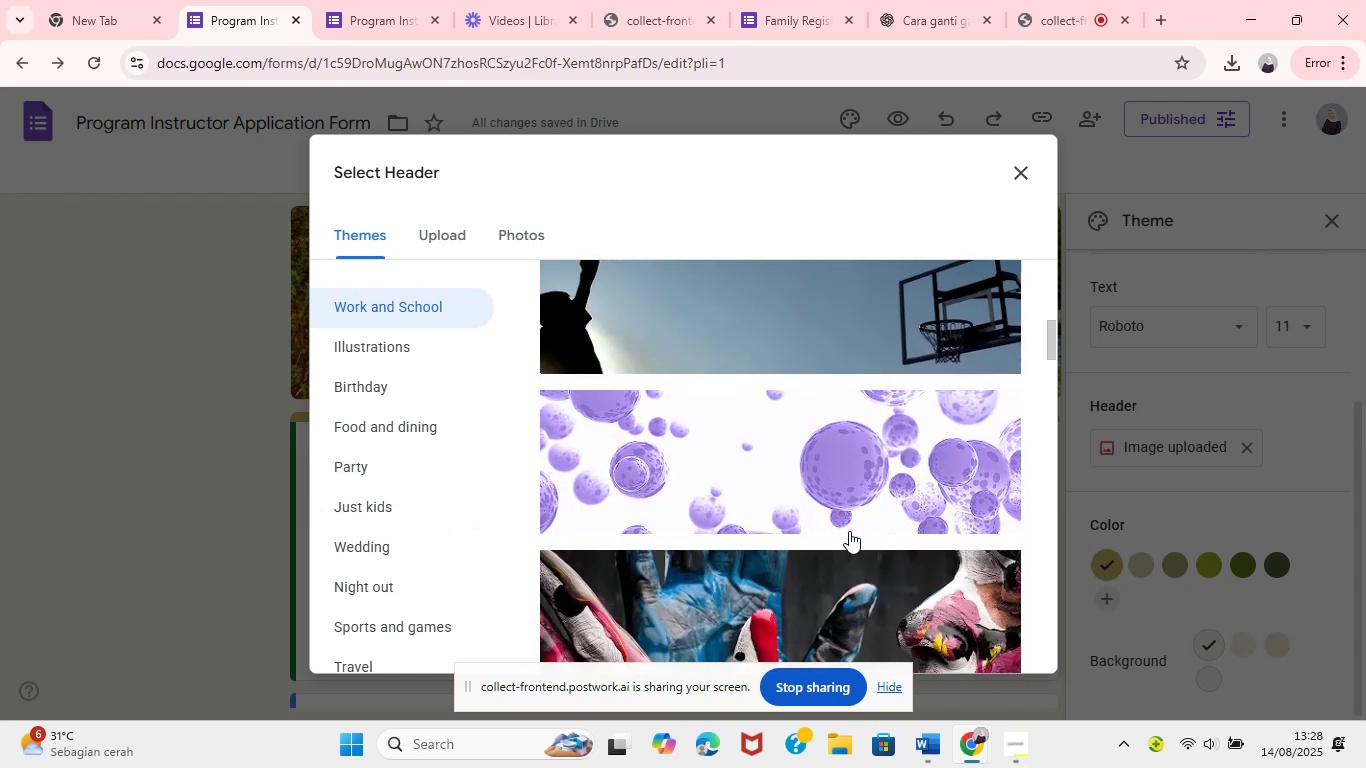 
wait(12.45)
 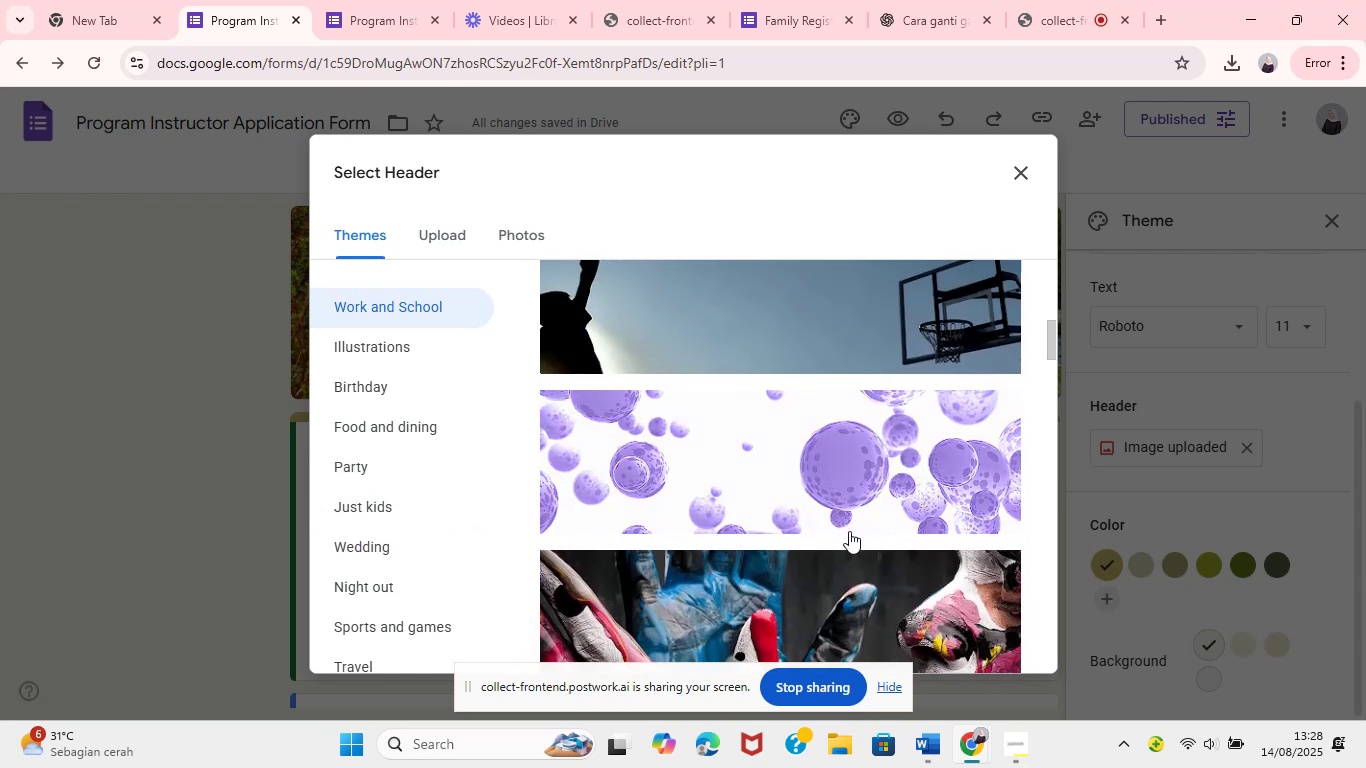 
left_click_drag(start_coordinate=[1049, 420], to_coordinate=[977, 732])
 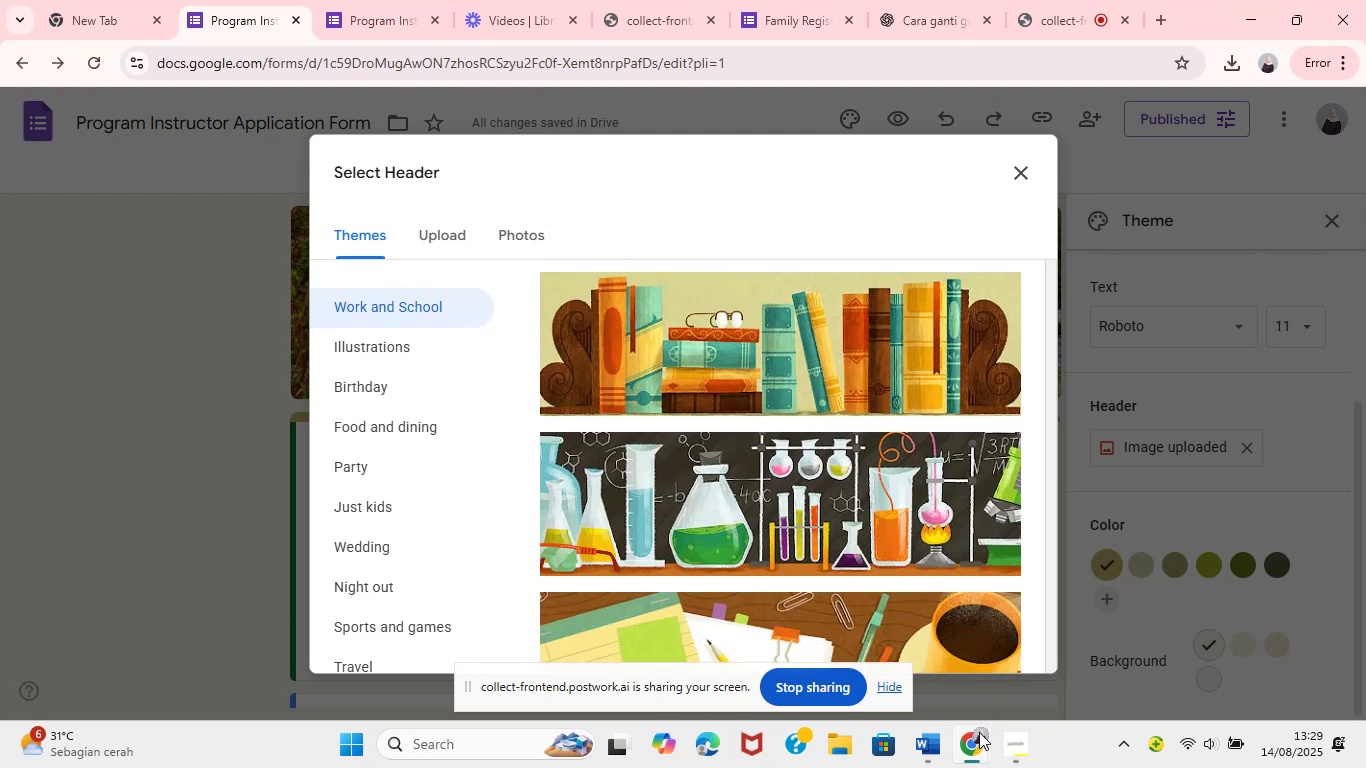 
scroll: coordinate [373, 488], scroll_direction: up, amount: 96.0
 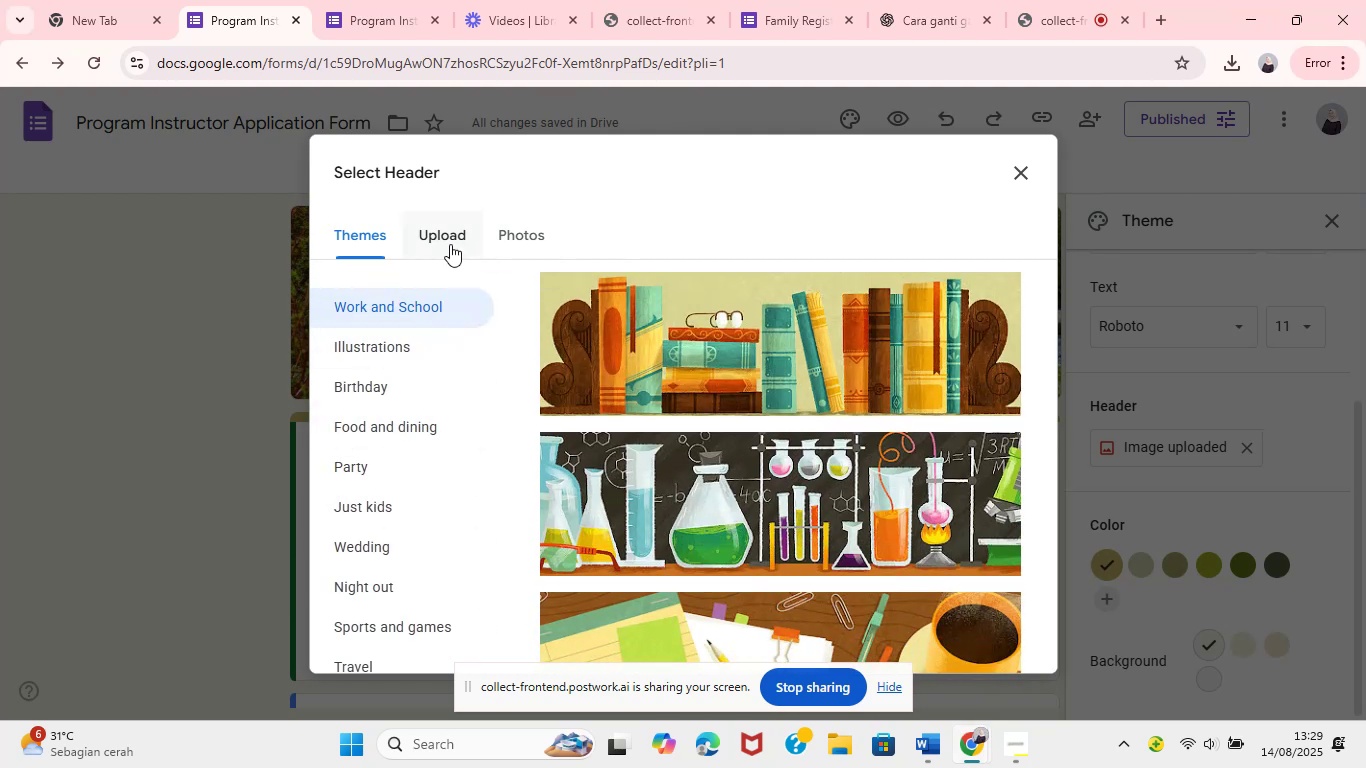 
left_click([450, 244])
 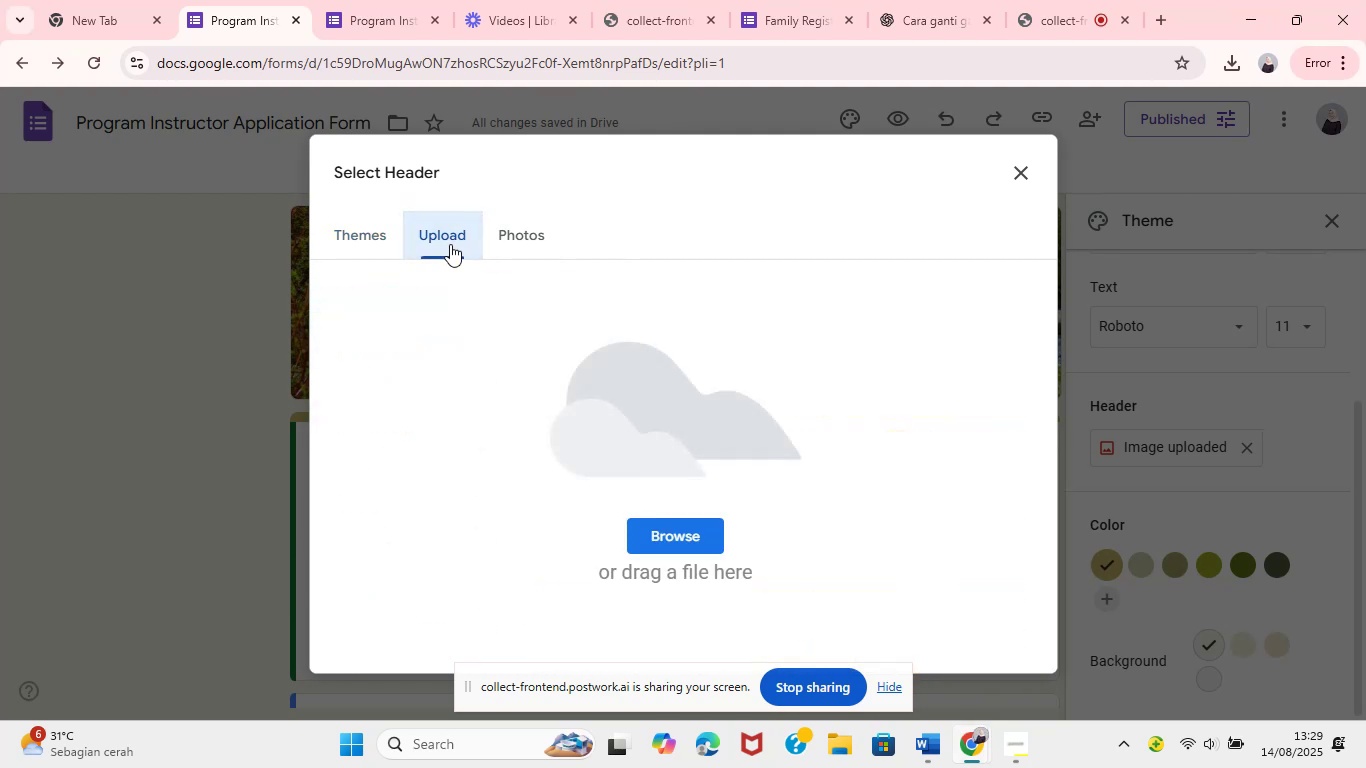 
left_click([690, 534])
 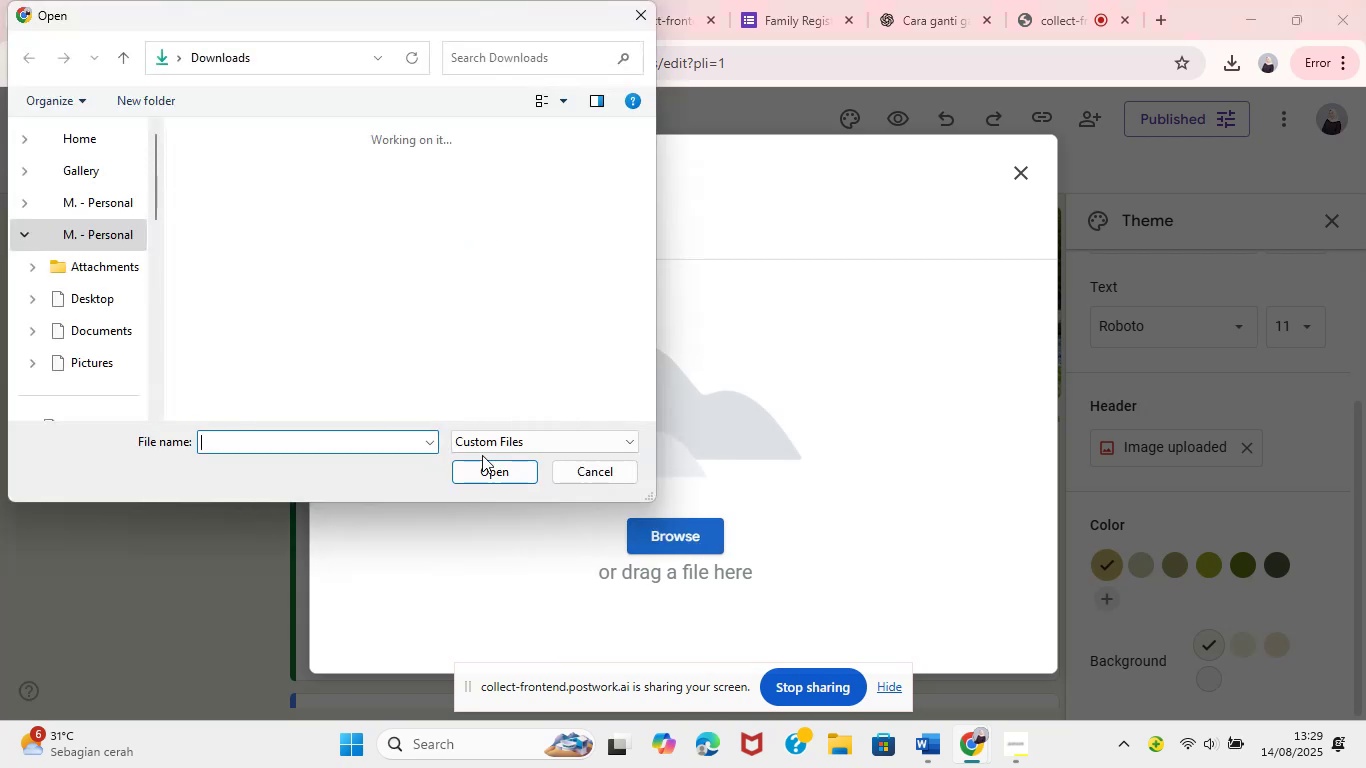 
wait(6.83)
 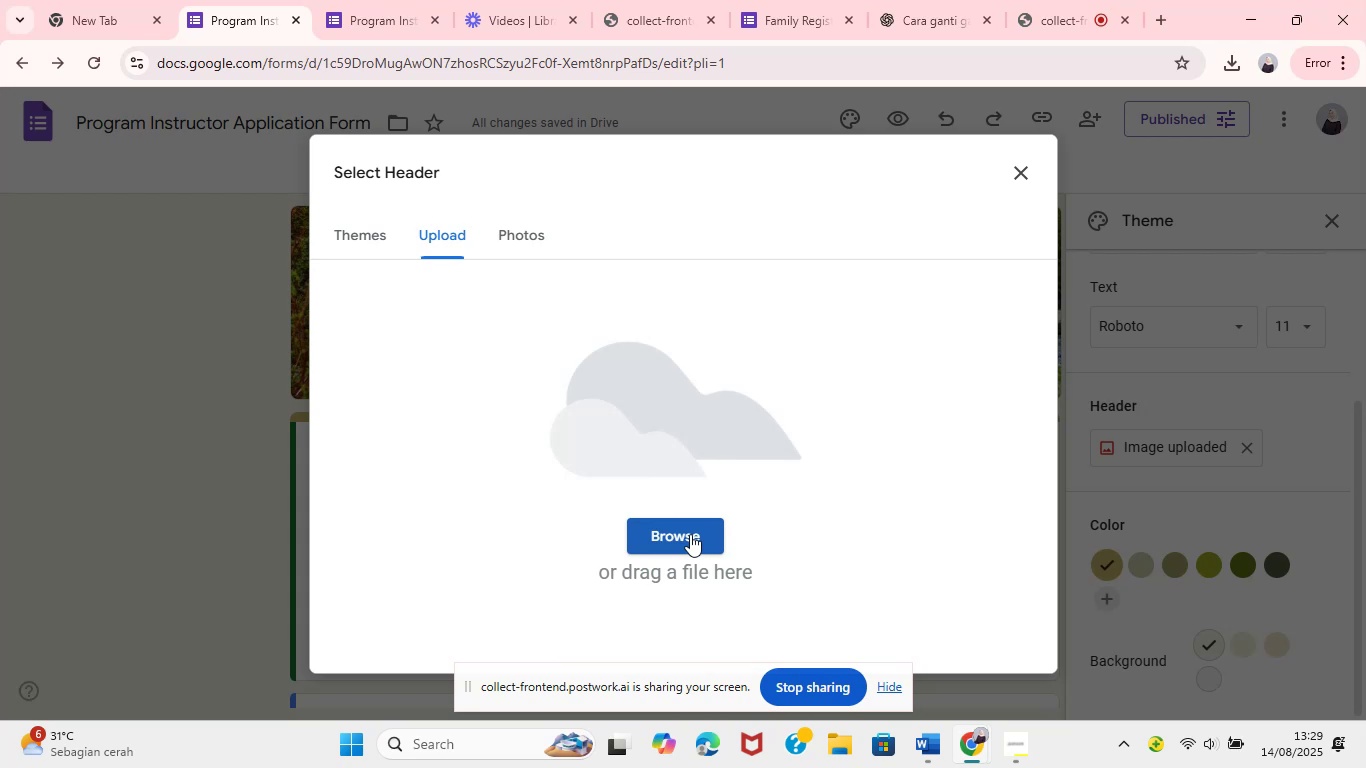 
scroll: coordinate [267, 258], scroll_direction: down, amount: 49.0
 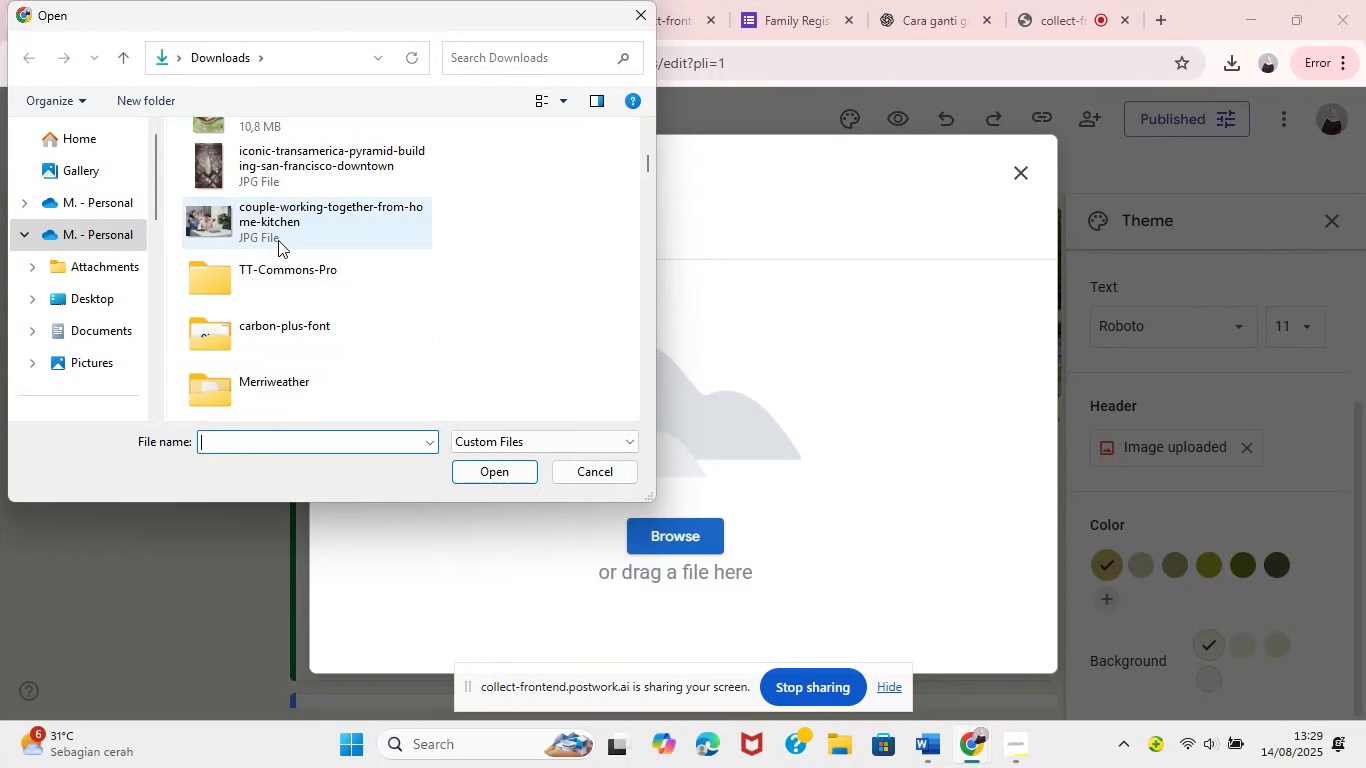 
scroll: coordinate [262, 345], scroll_direction: down, amount: 6.0
 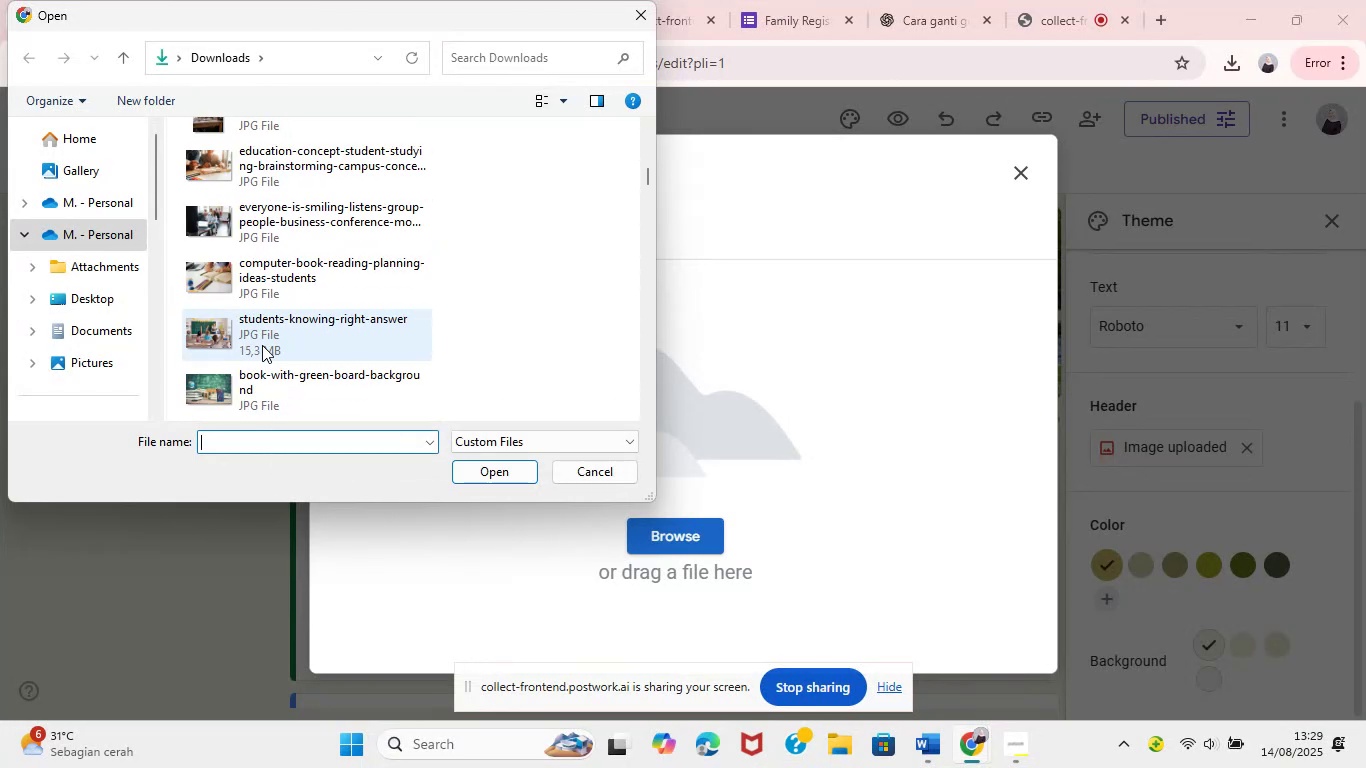 
left_click([260, 344])
 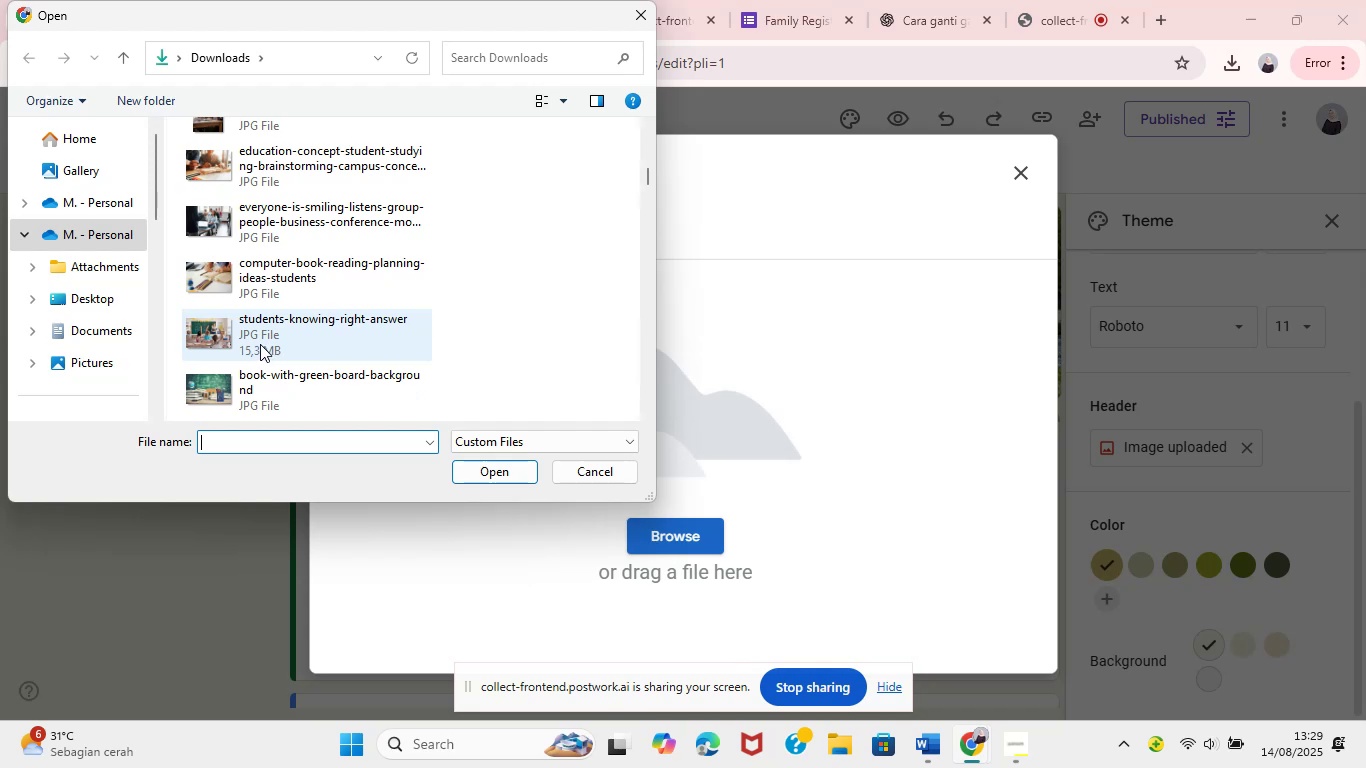 
left_click([481, 472])
 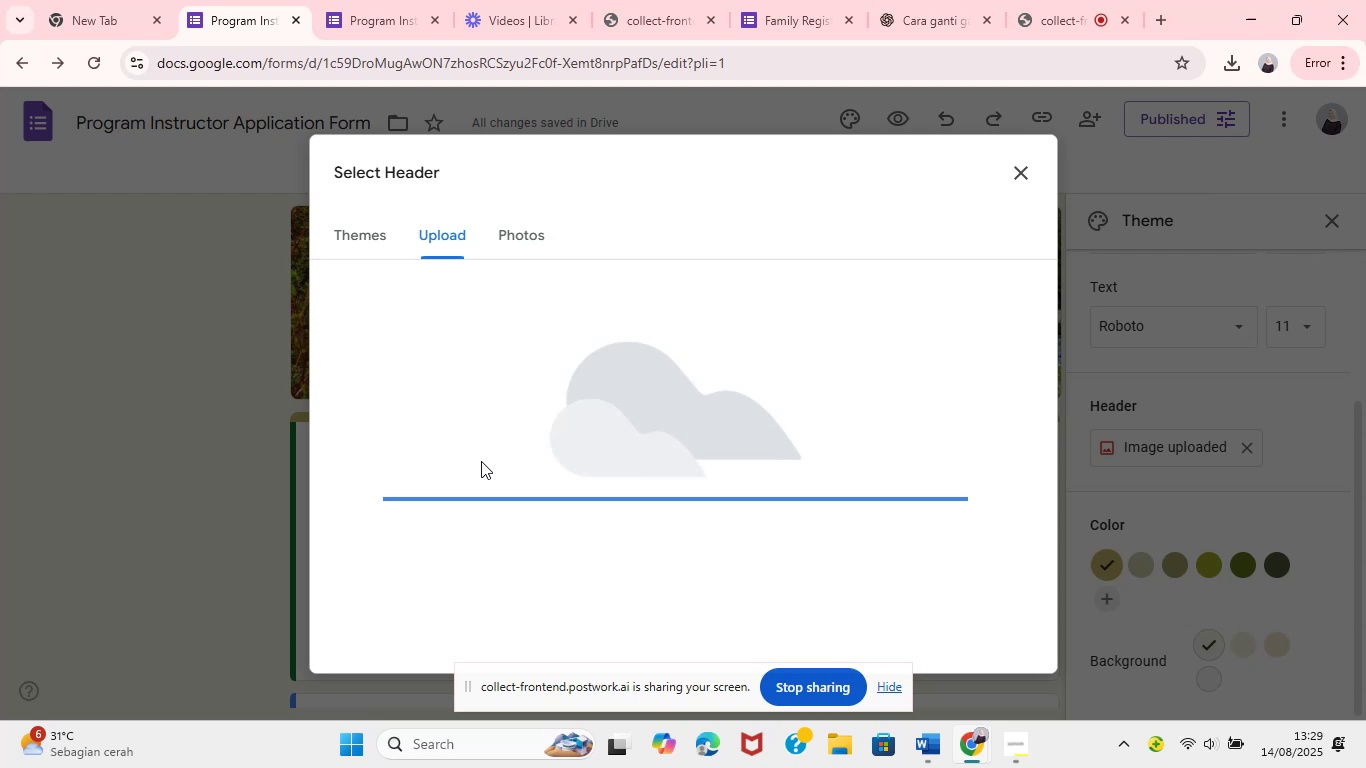 
wait(24.48)
 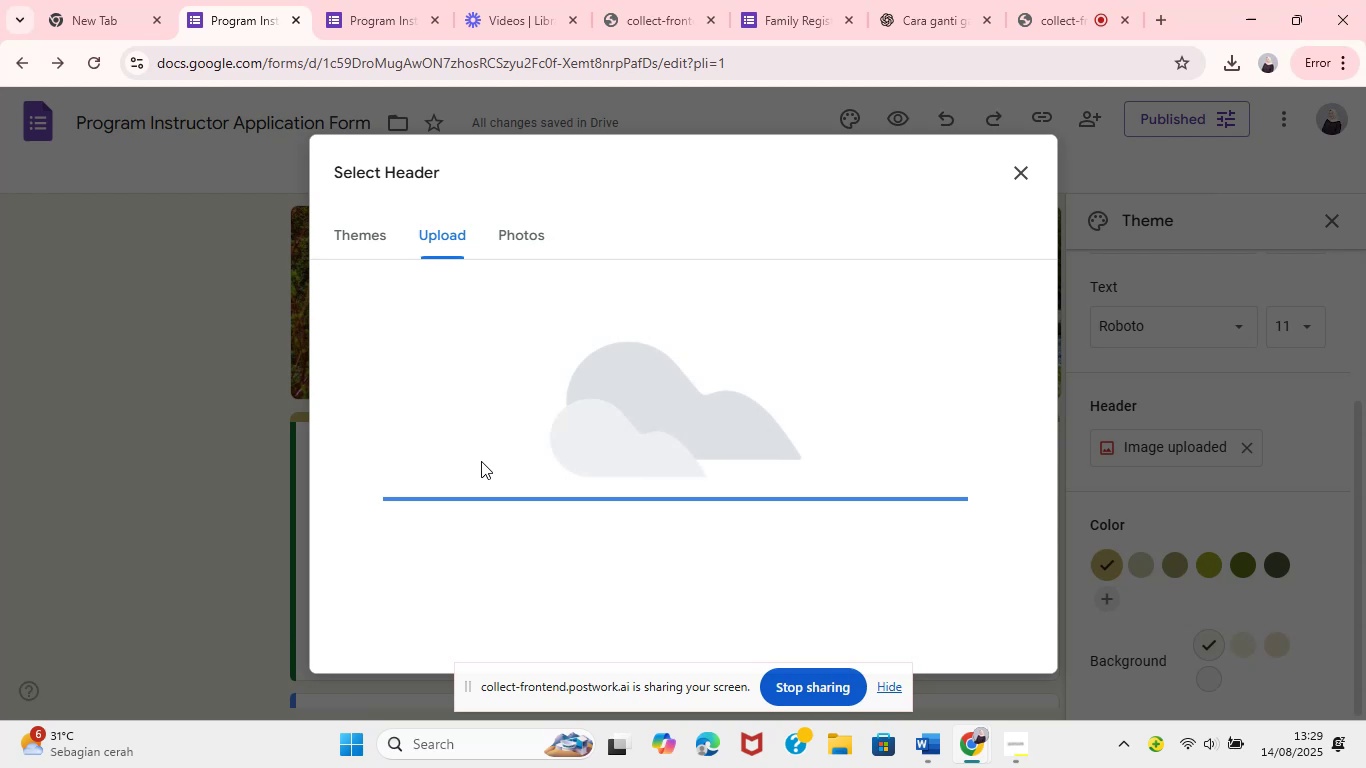 
hold_key(key=ShiftLeft, duration=4.29)
left_click_drag(start_coordinate=[737, 402], to_coordinate=[749, 354])
 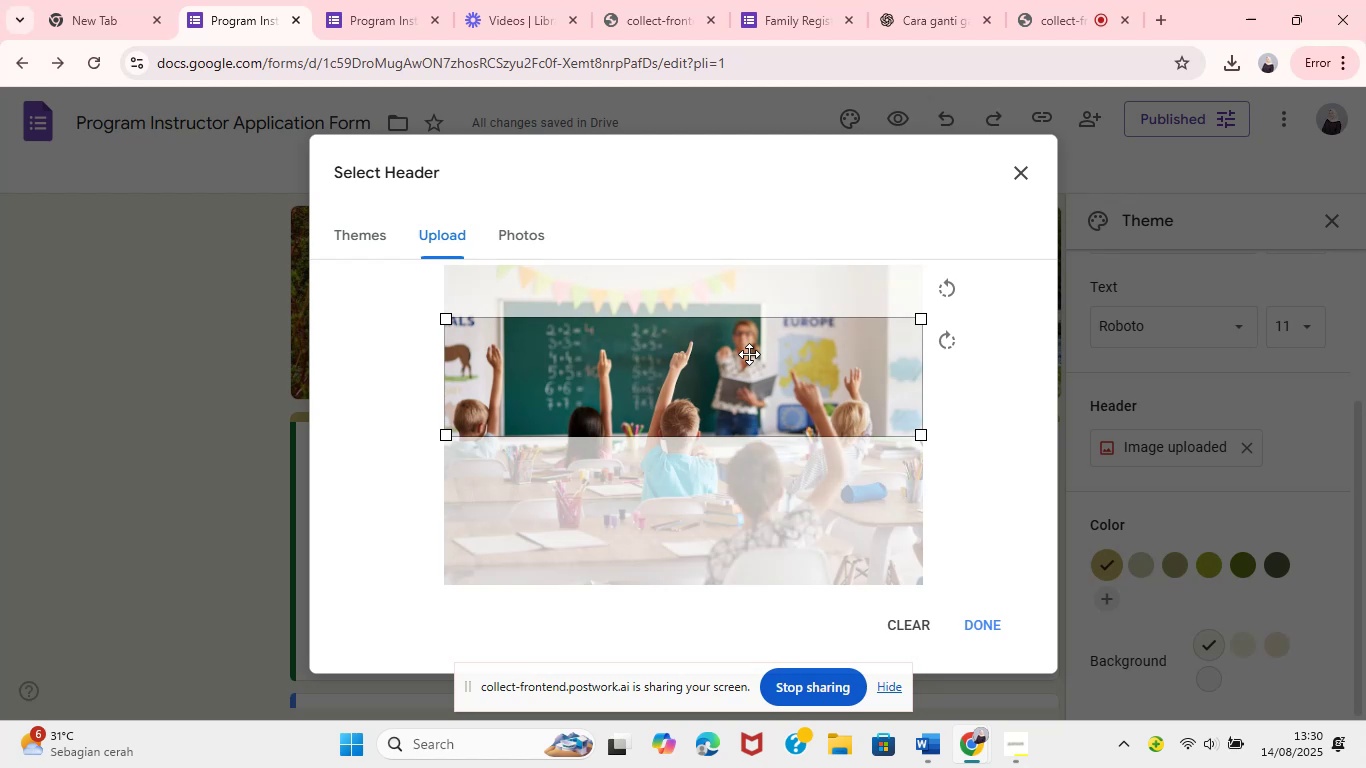 
left_click([979, 619])
 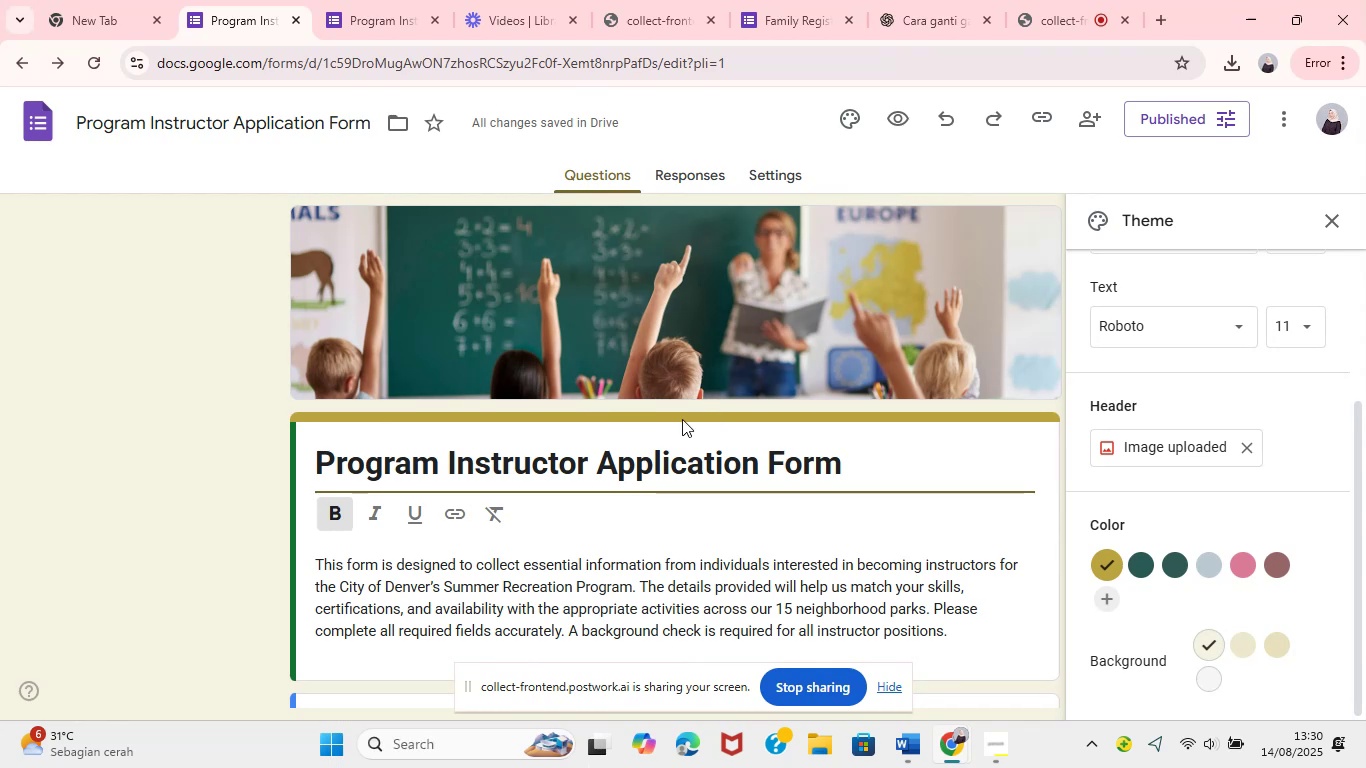 
wait(24.77)
 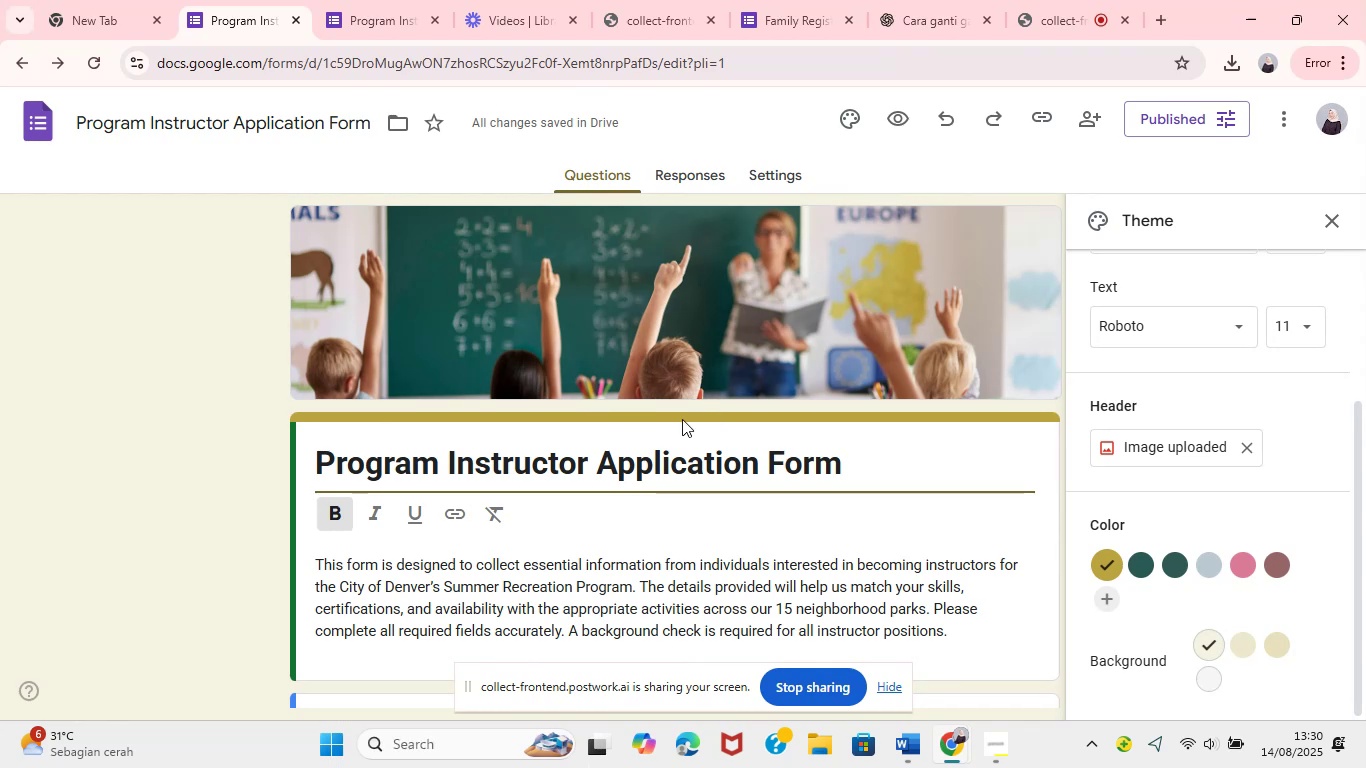 
left_click([1088, 0])
 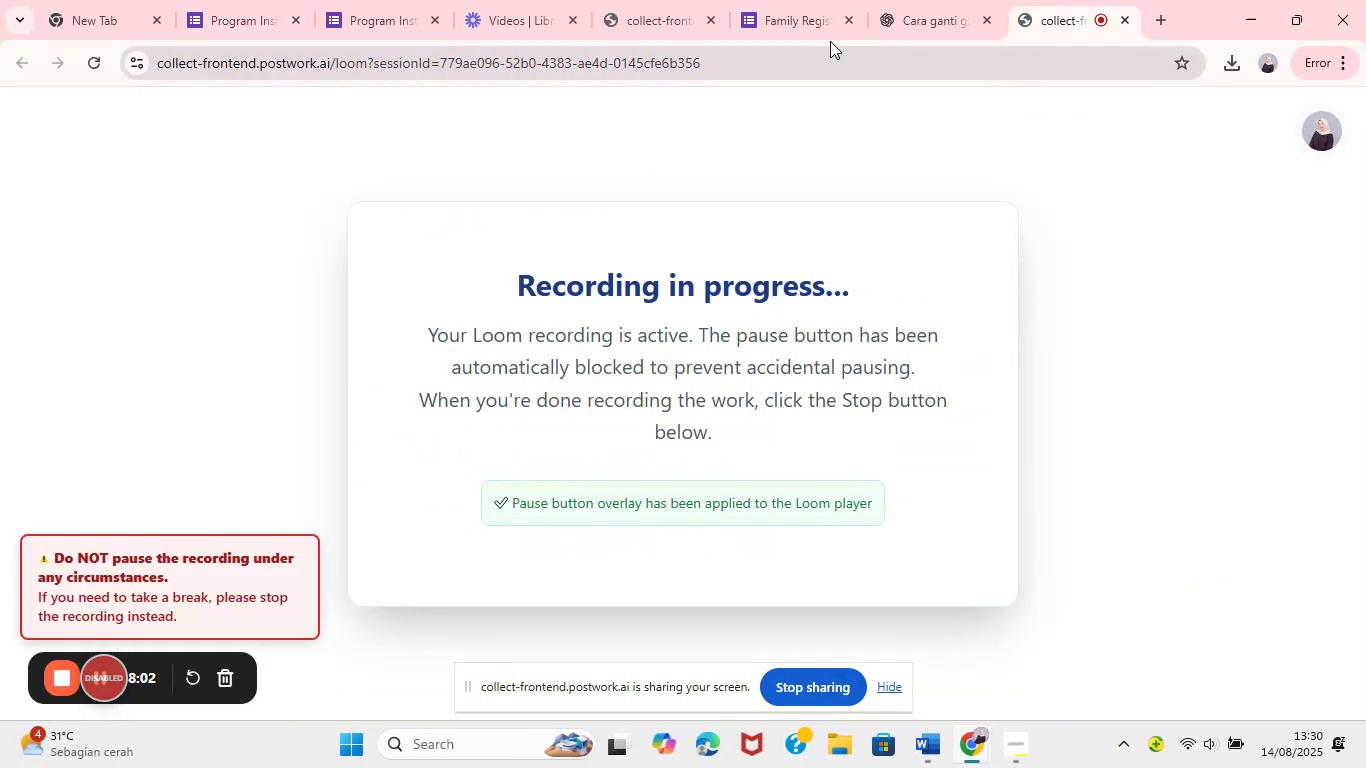 
left_click([227, 0])
 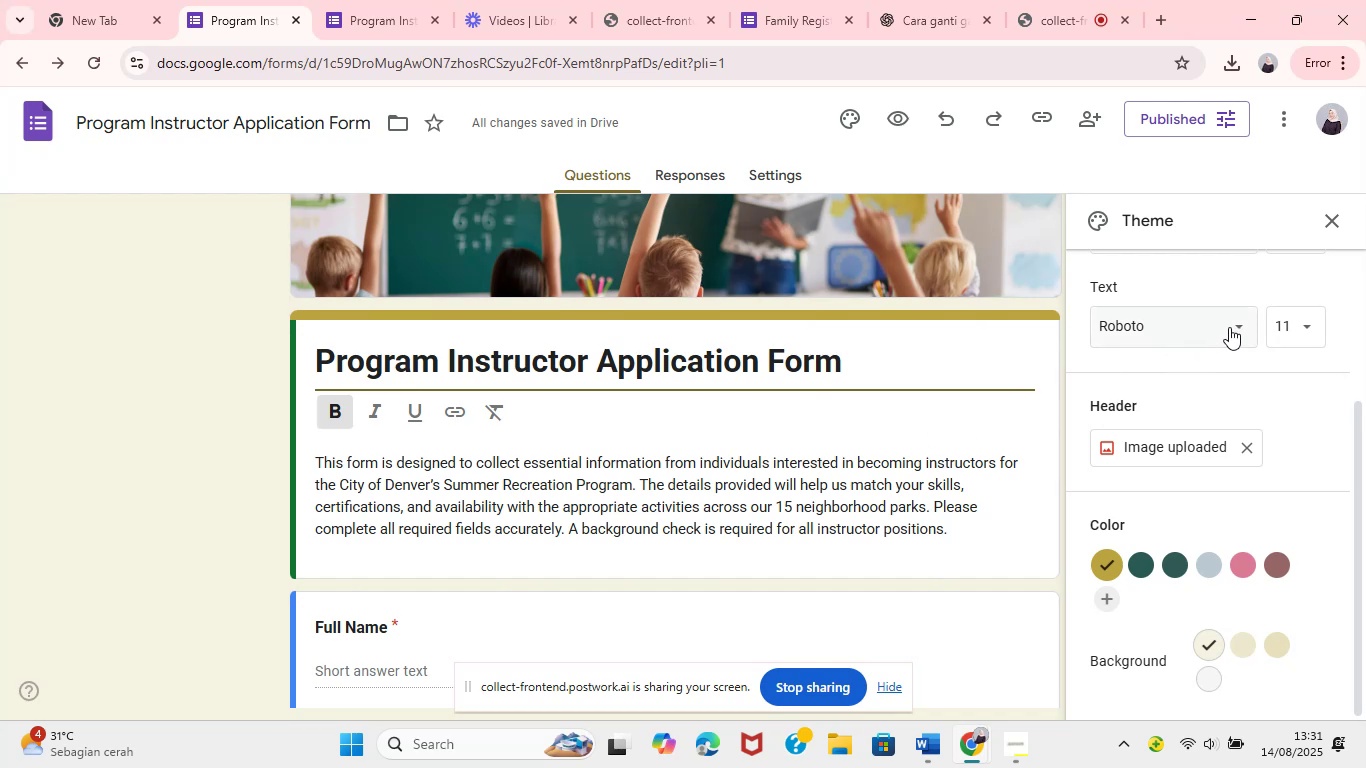 
wait(38.86)
 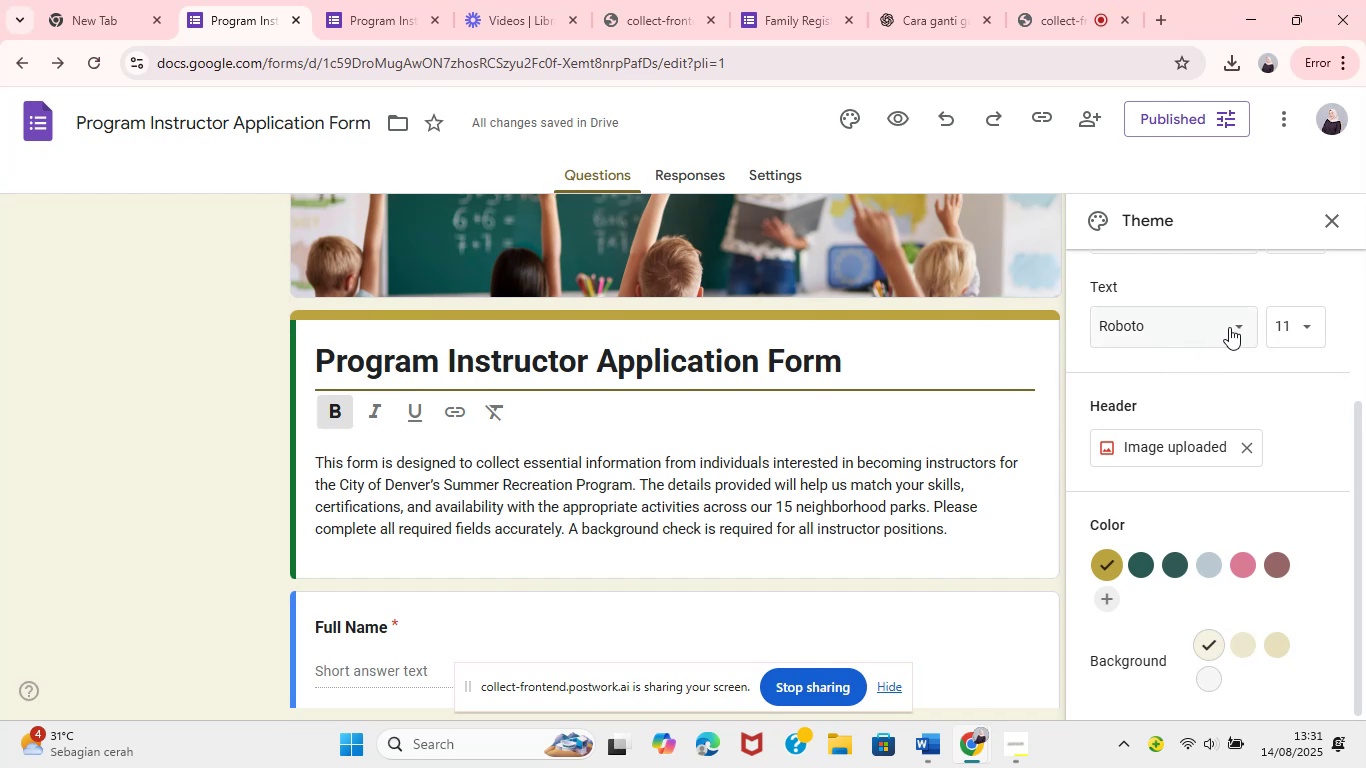 
left_click([1339, 219])
 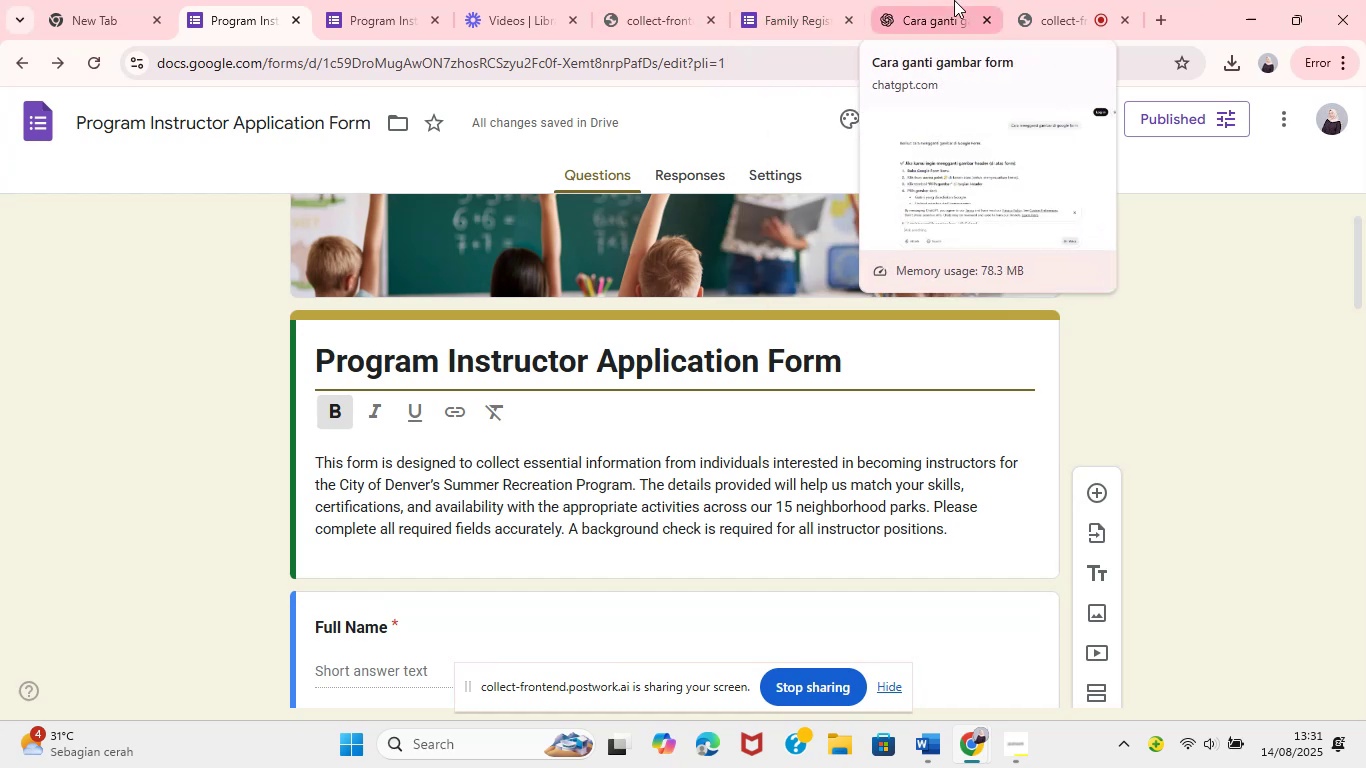 
wait(5.73)
 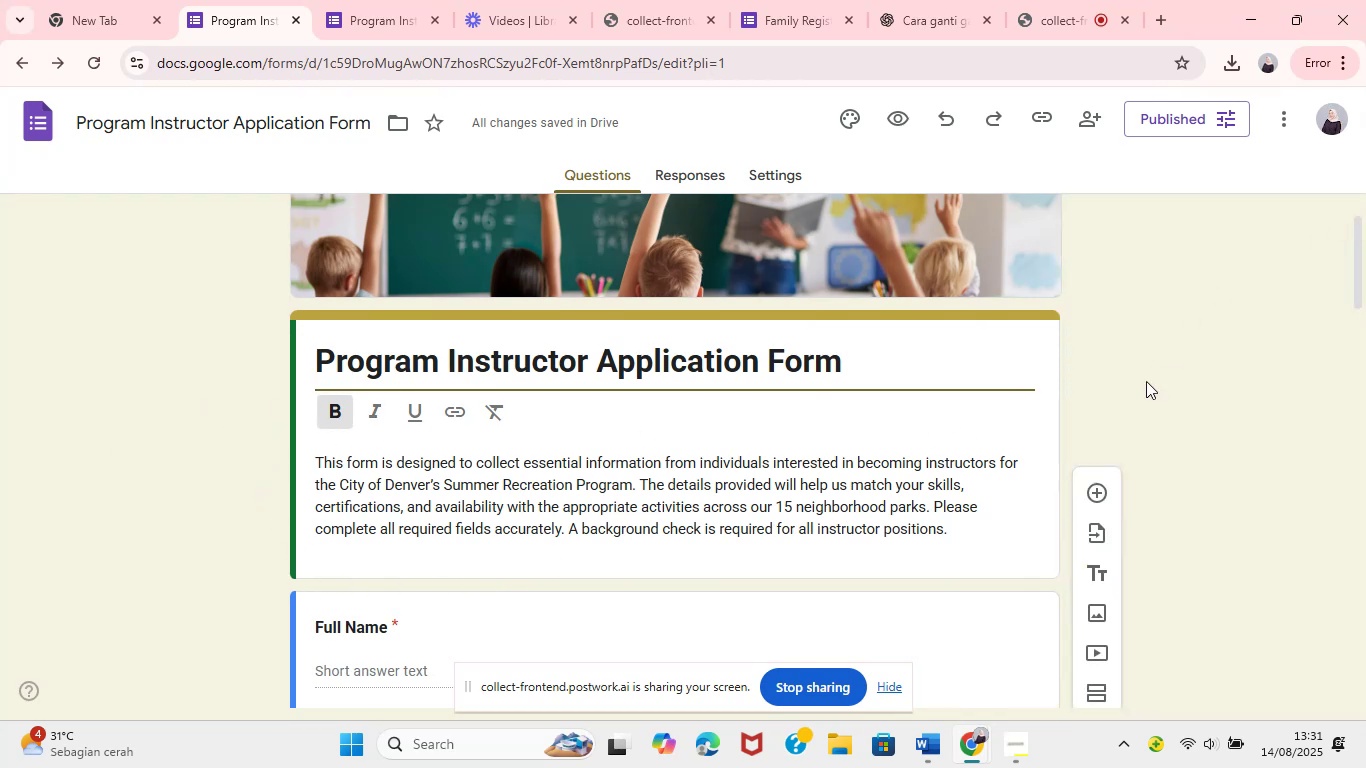 
left_click([805, 10])
 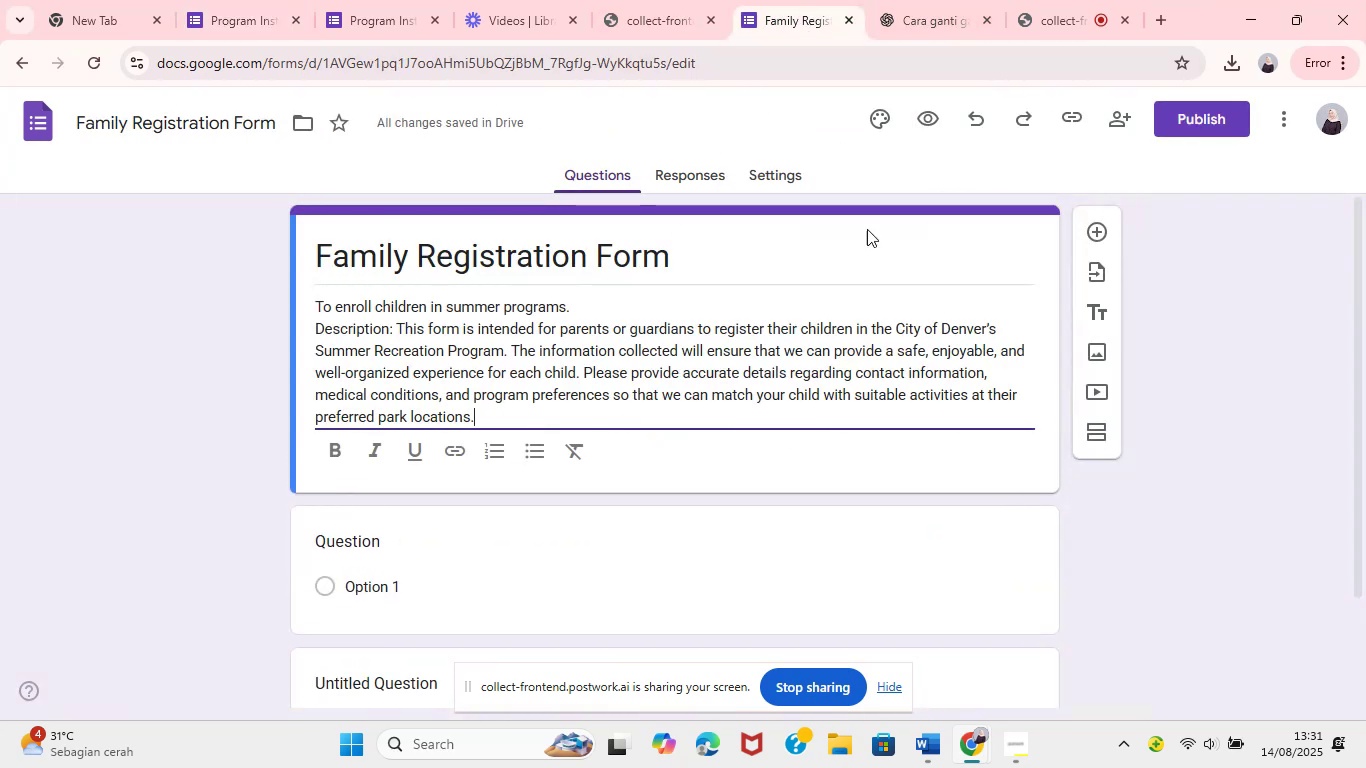 
left_click([878, 120])
 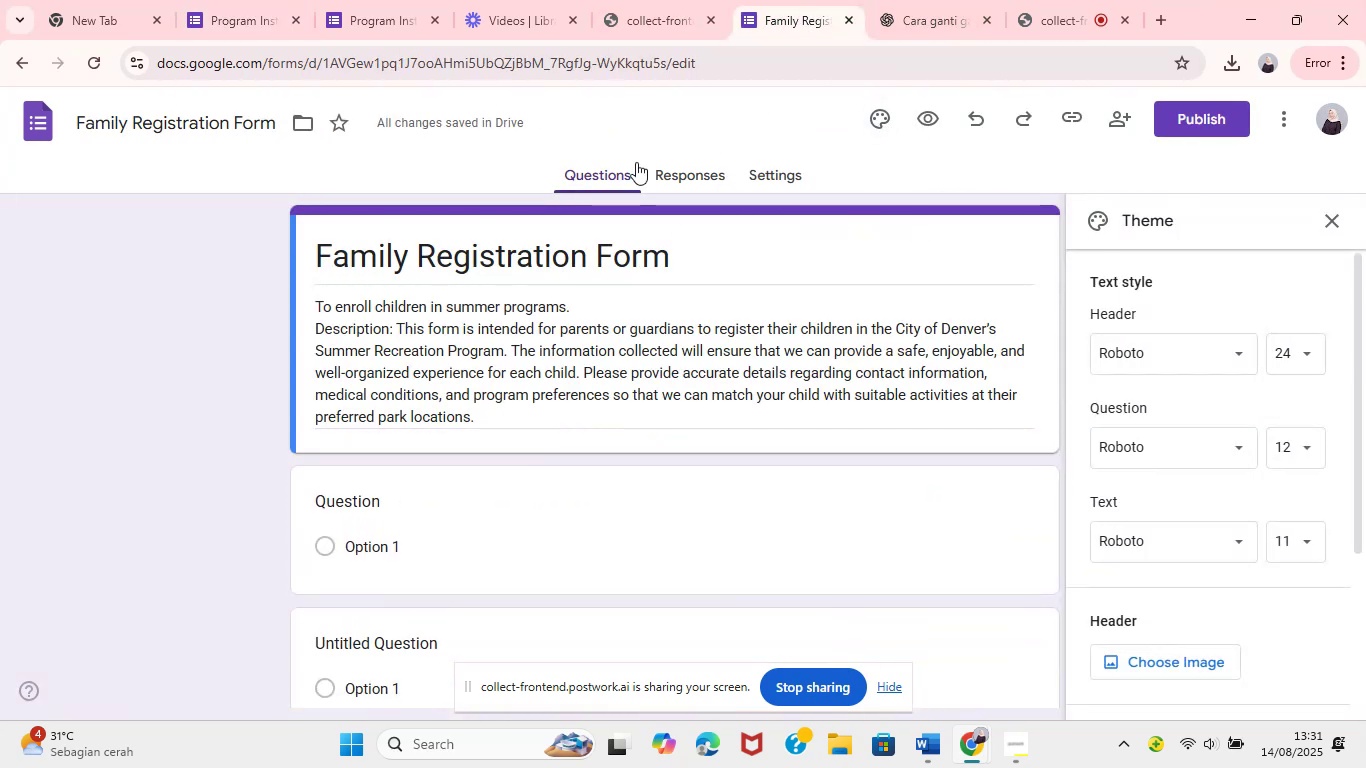 
left_click([262, 0])
 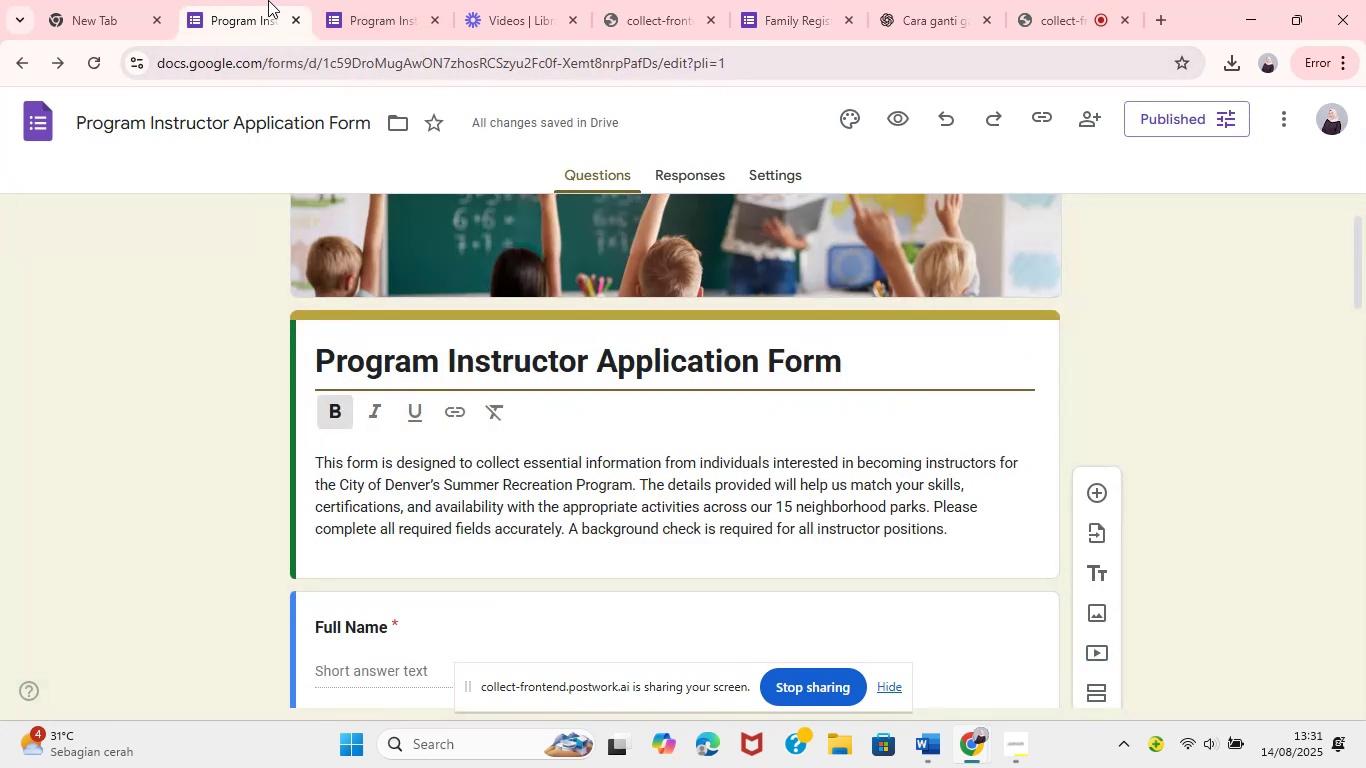 
left_click([401, 0])
 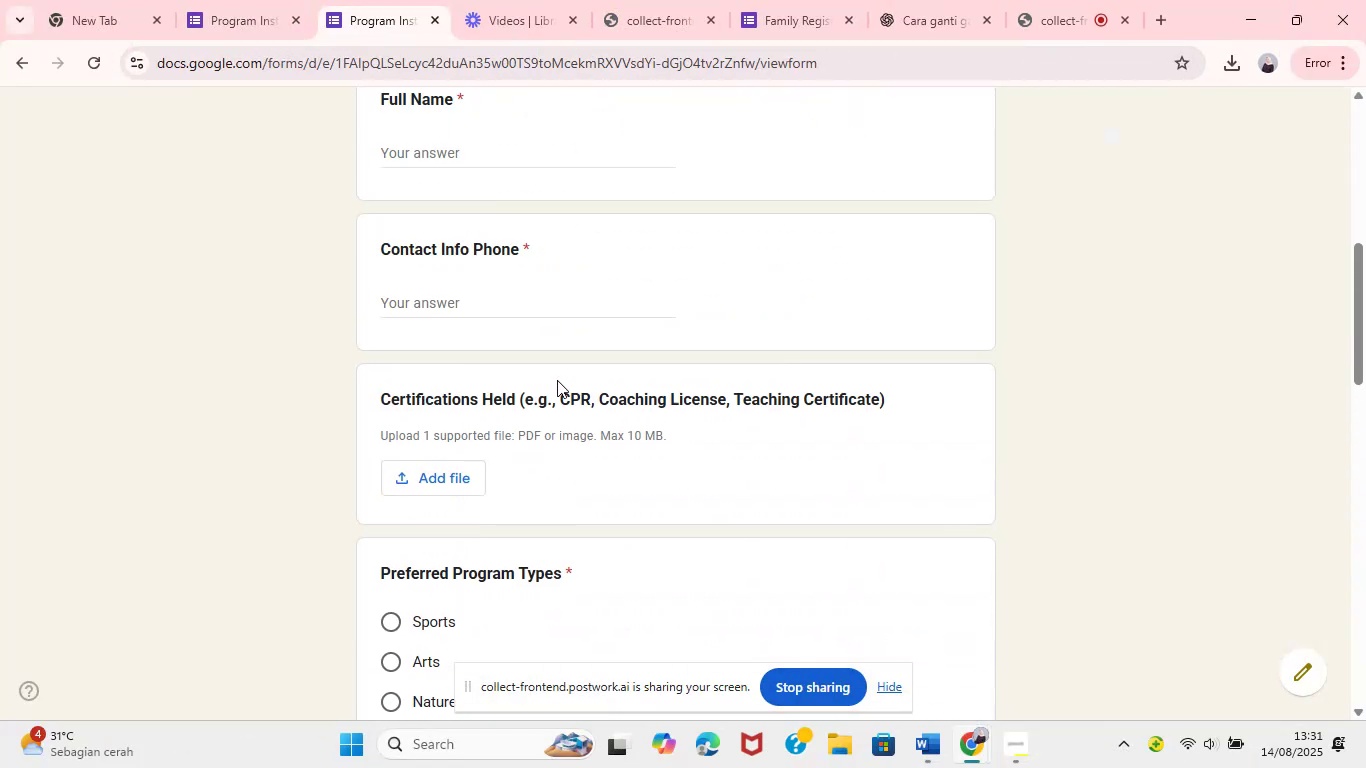 
left_click([87, 62])
 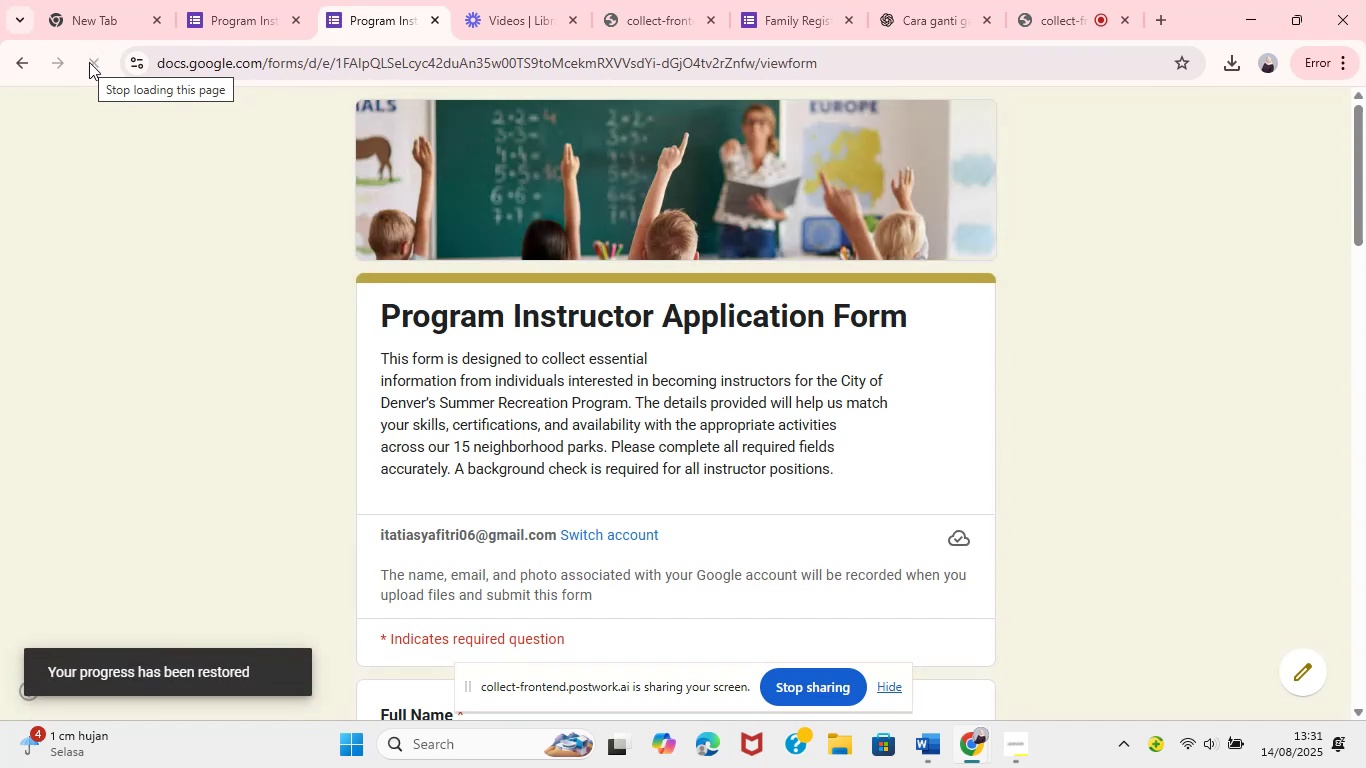 
wait(6.27)
 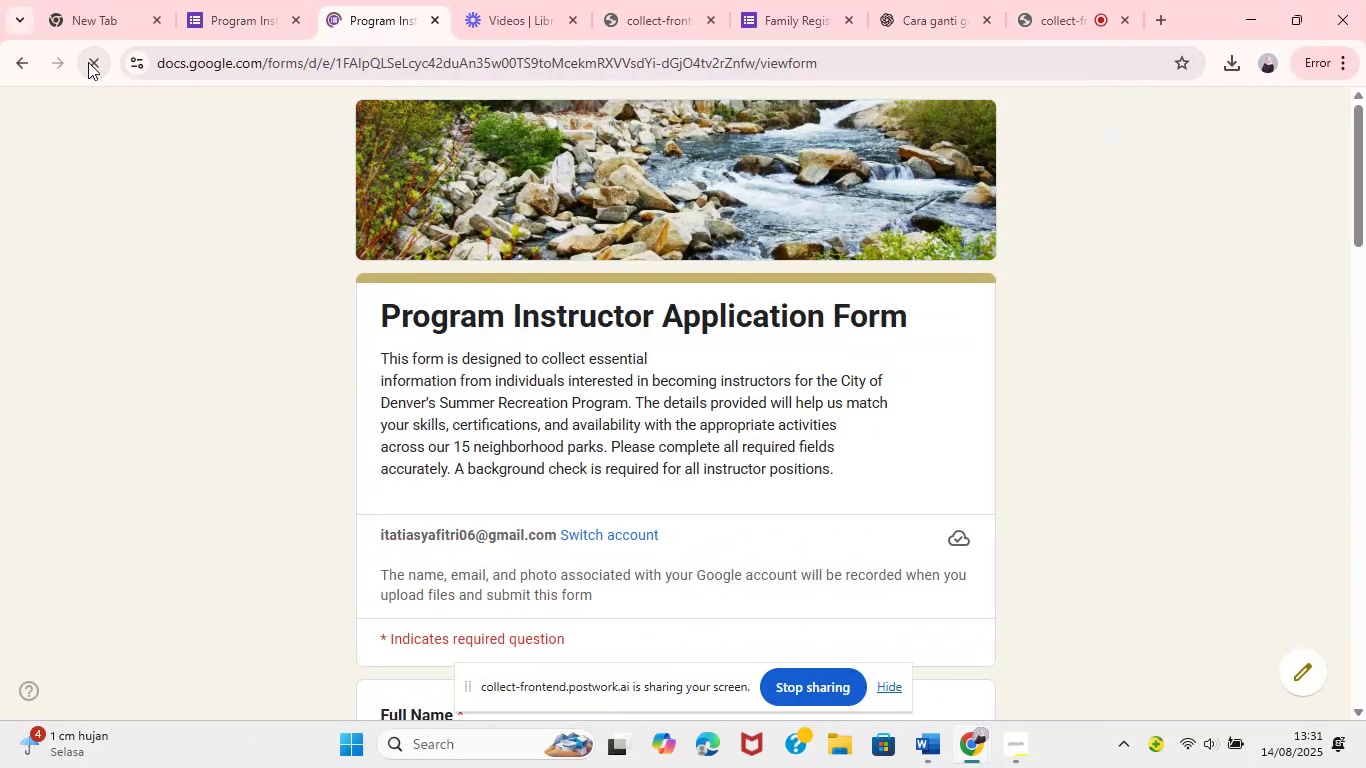 
left_click([806, 0])
 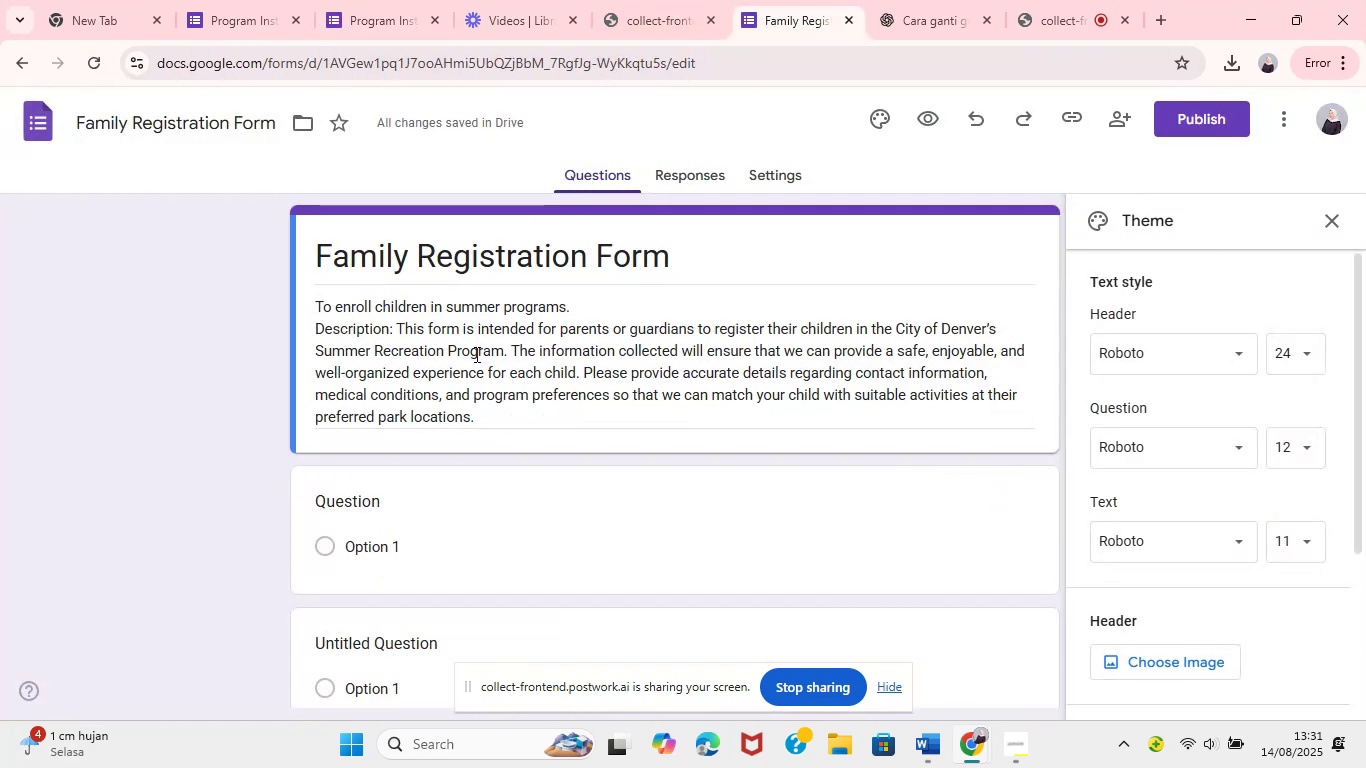 
left_click([258, 0])
 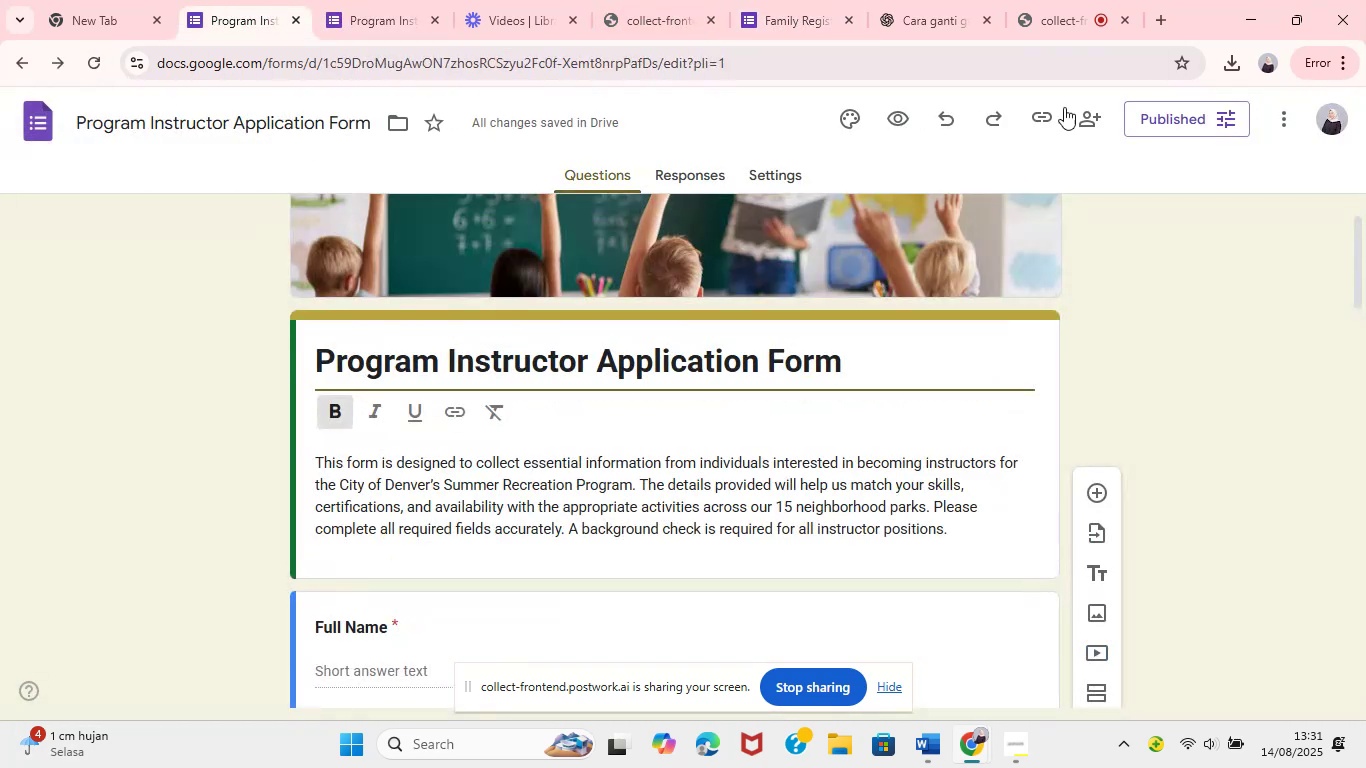 
left_click([847, 117])
 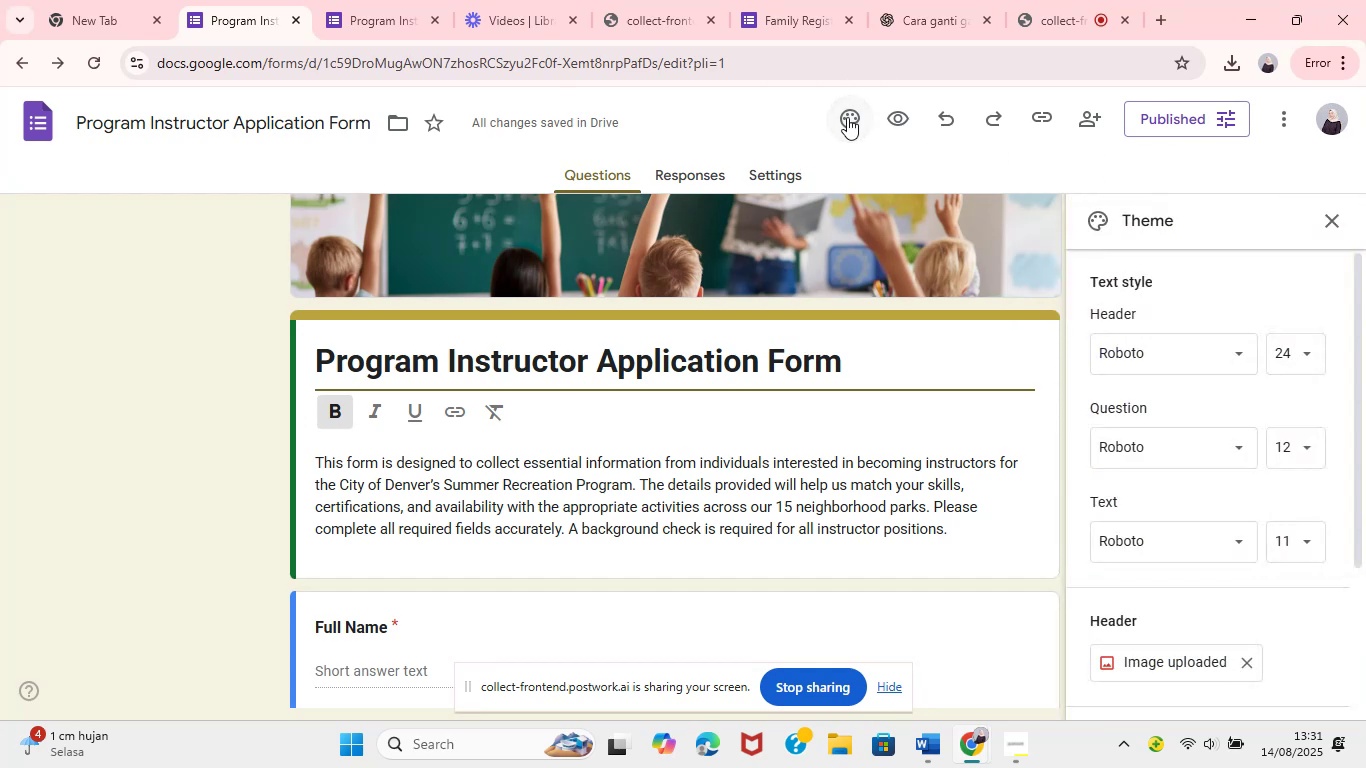 
wait(5.64)
 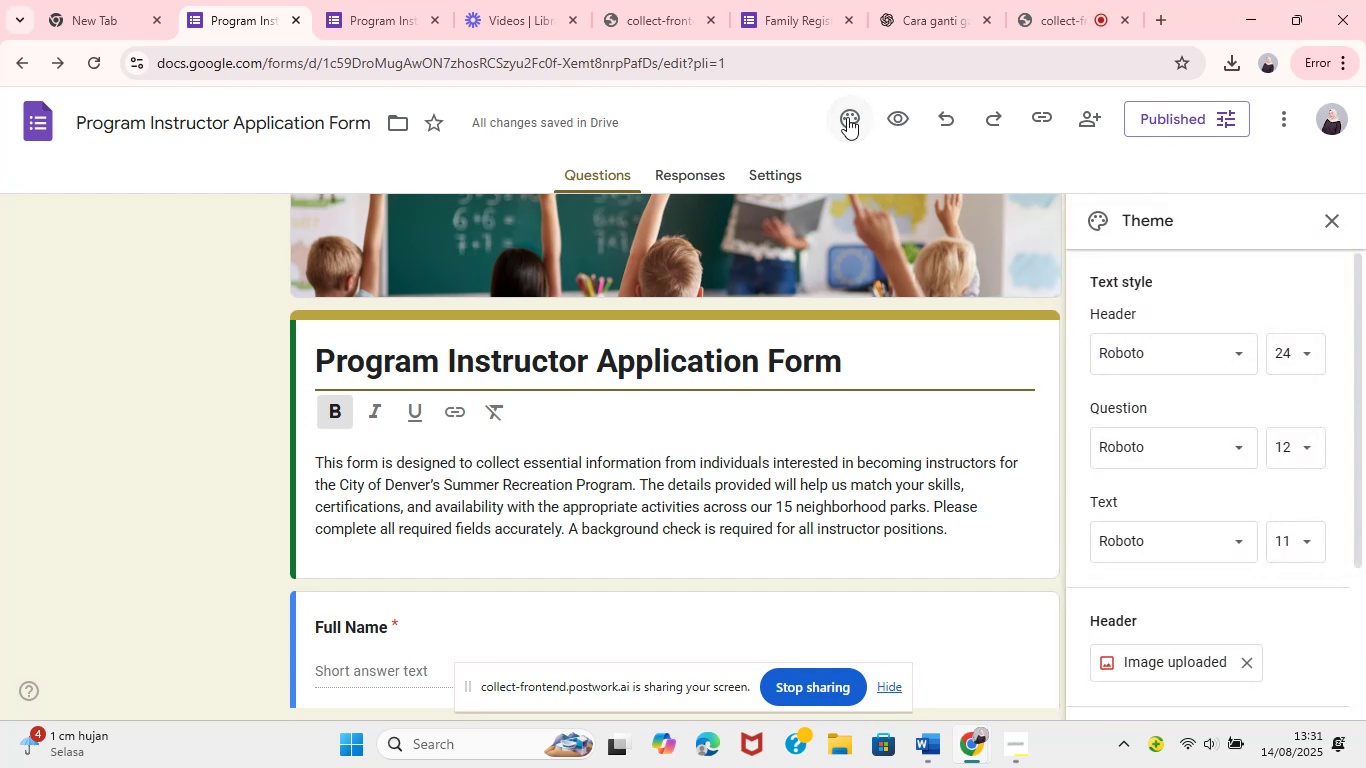 
left_click([799, 0])
 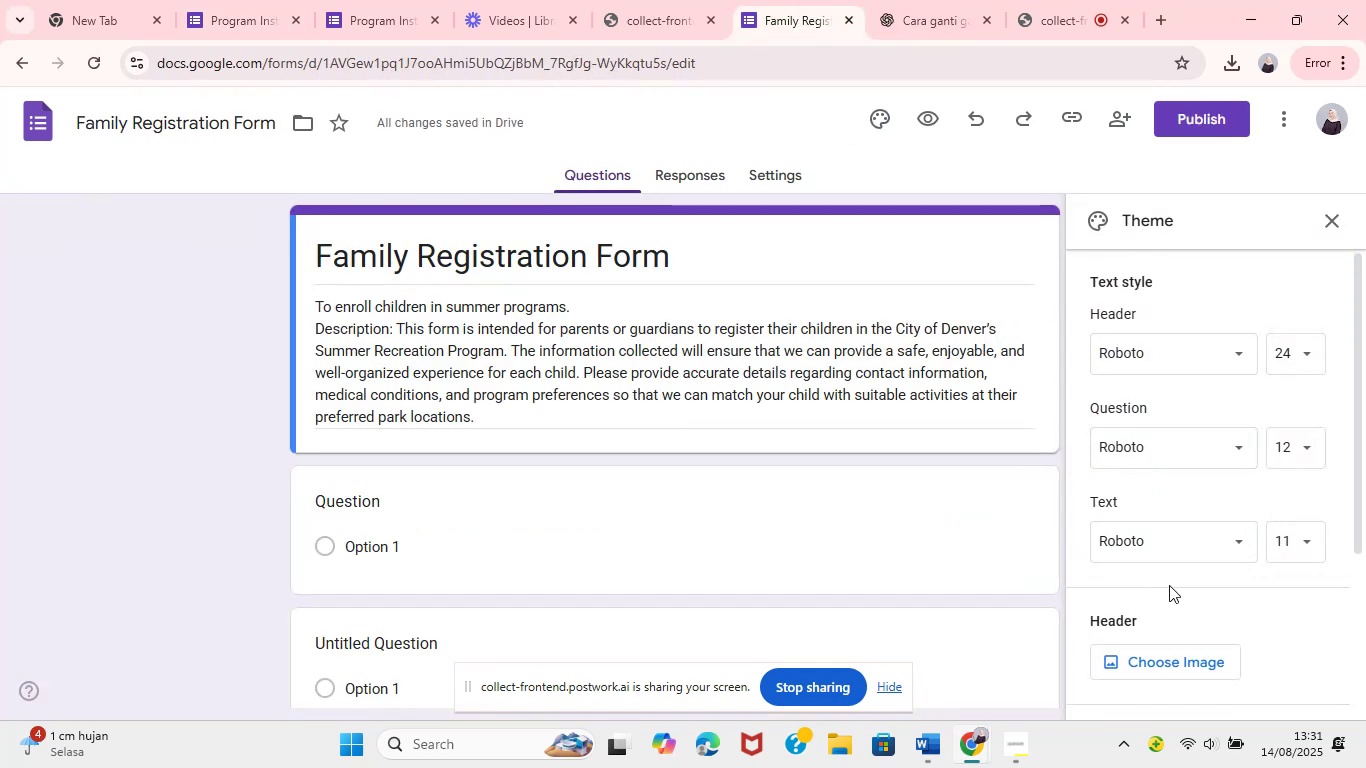 
wait(5.65)
 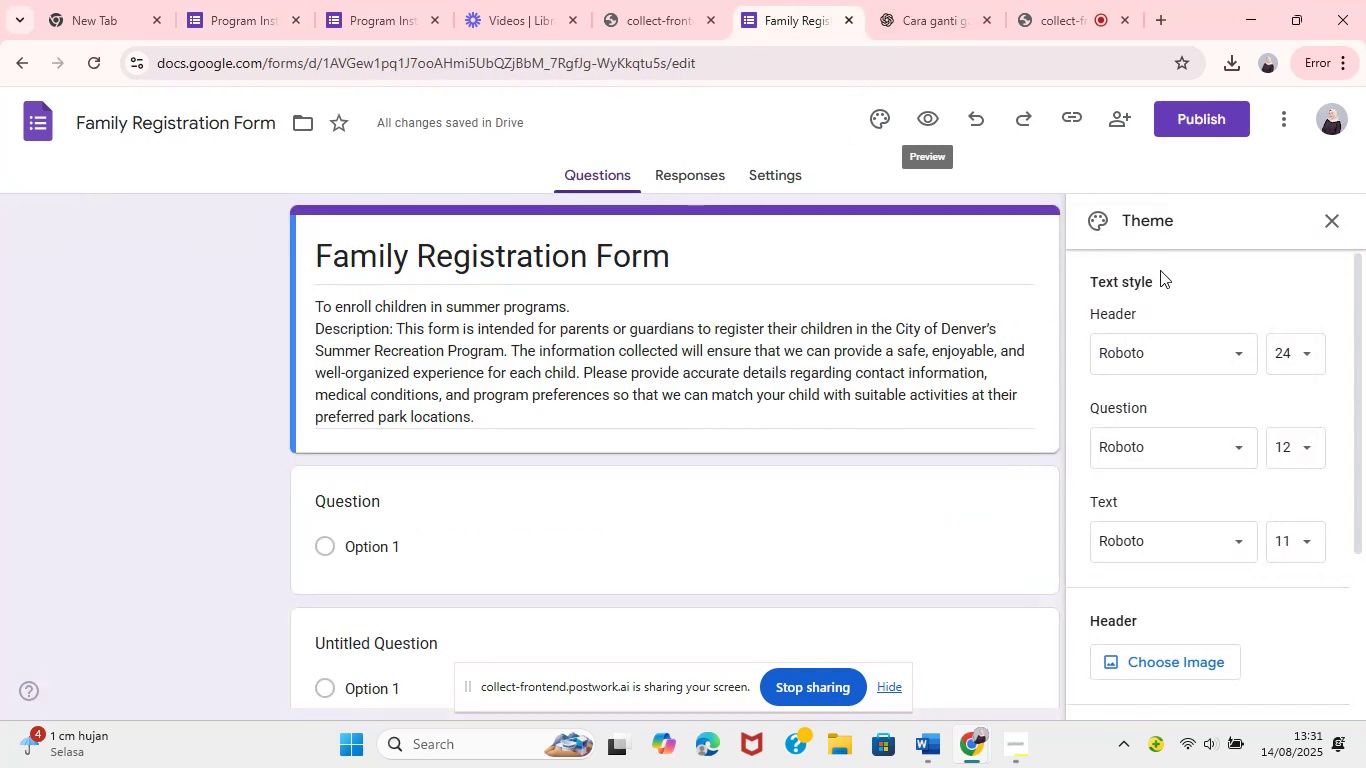 
left_click([1182, 510])
 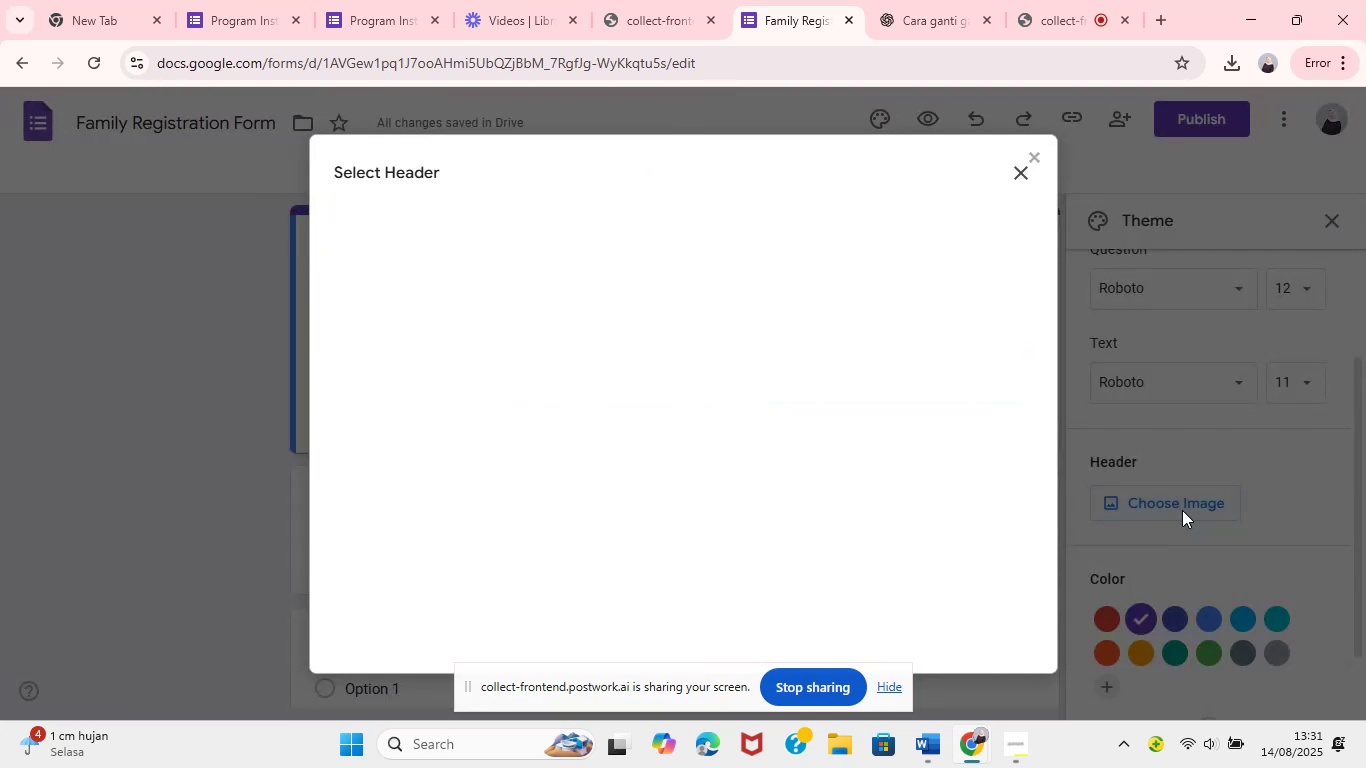 
mouse_move([1010, 177])
 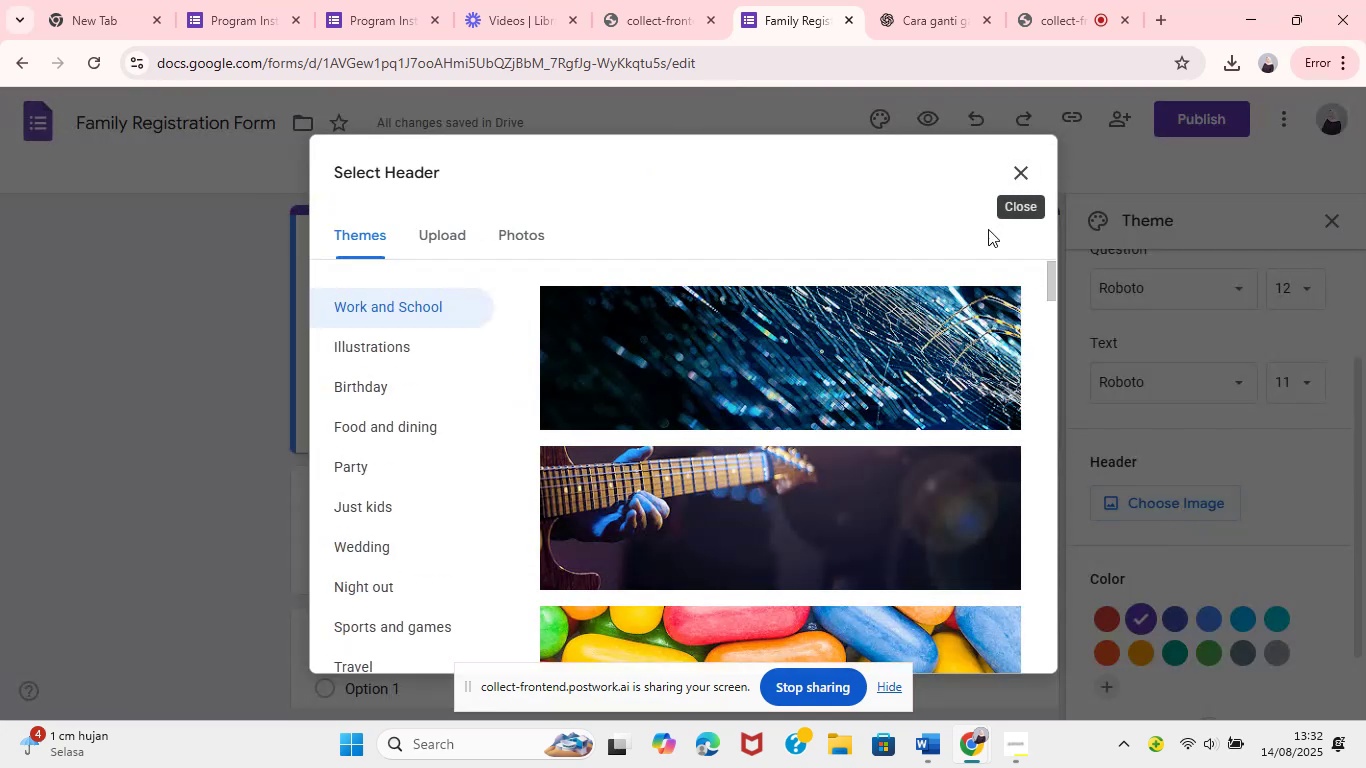 
left_click([1014, 174])
 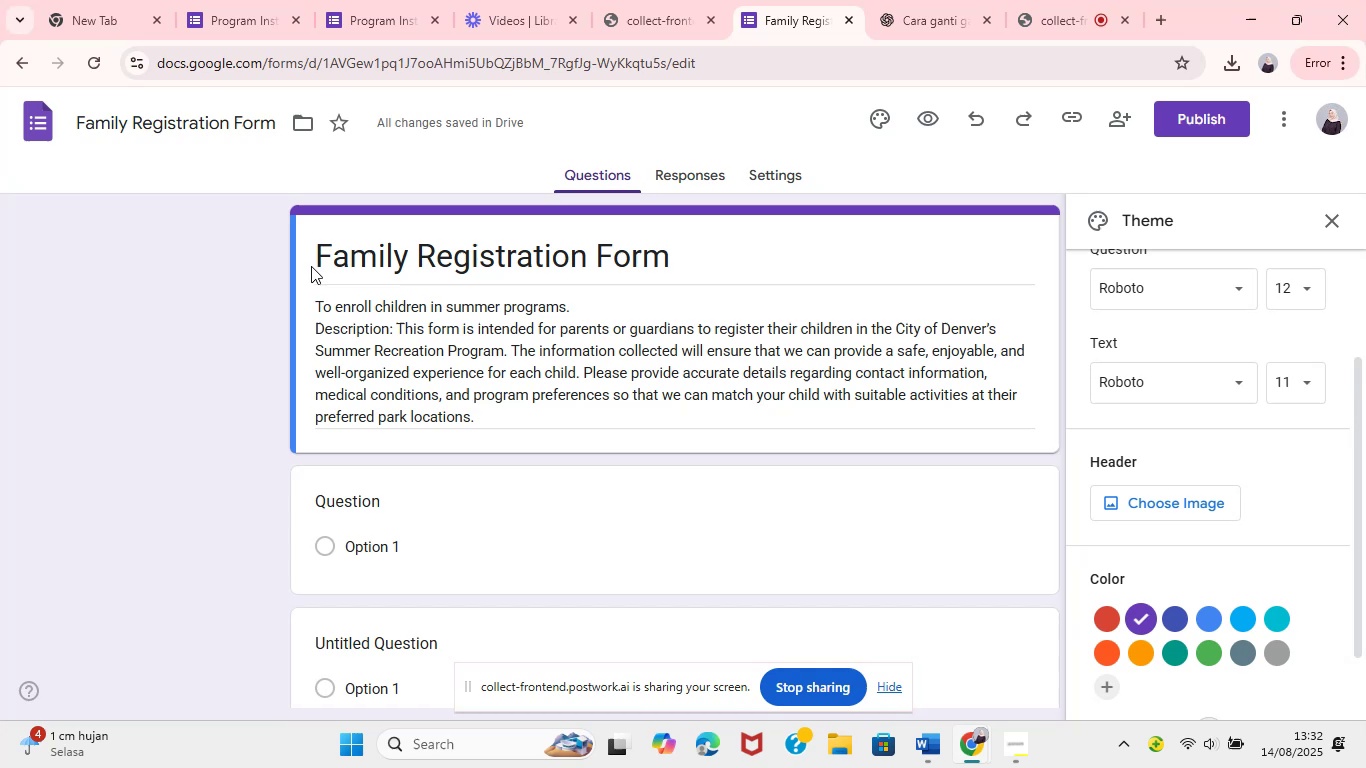 
wait(5.45)
 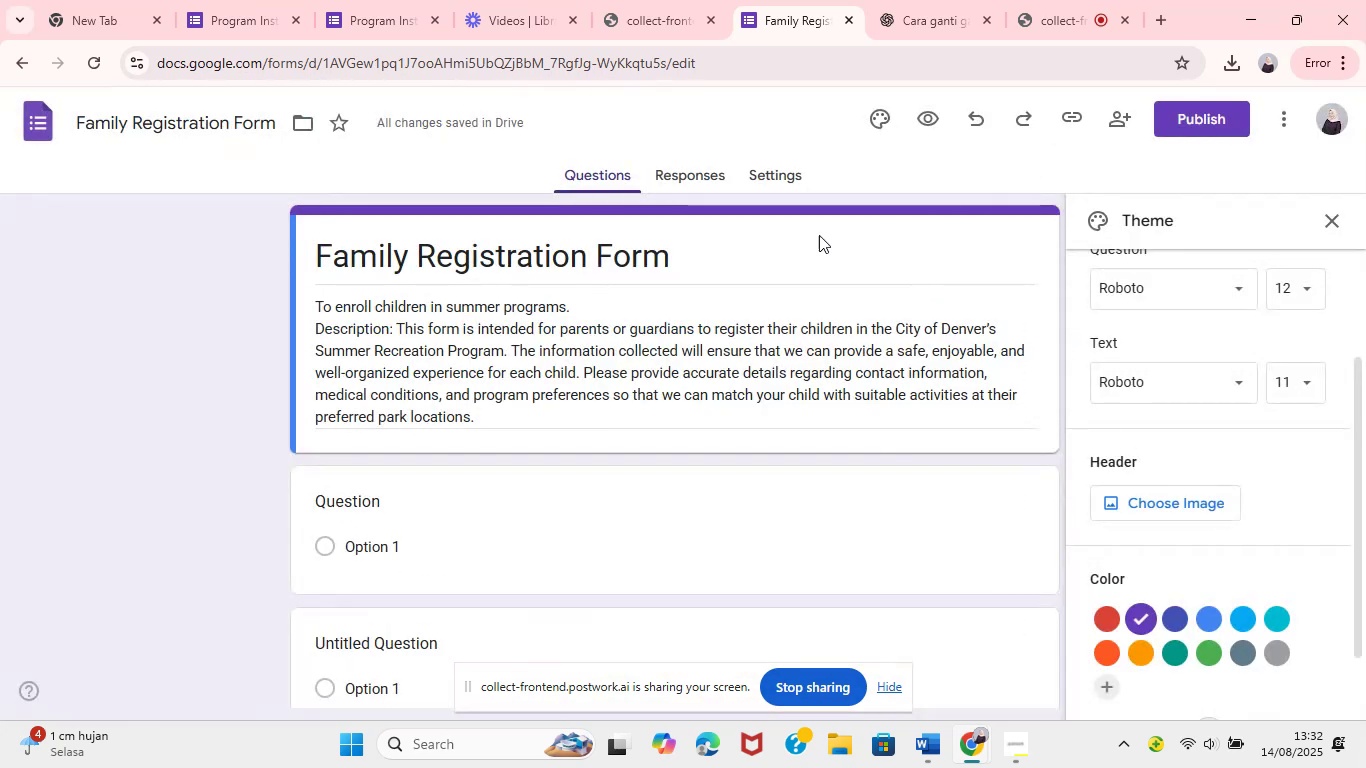 
left_click_drag(start_coordinate=[323, 258], to_coordinate=[699, 254])
 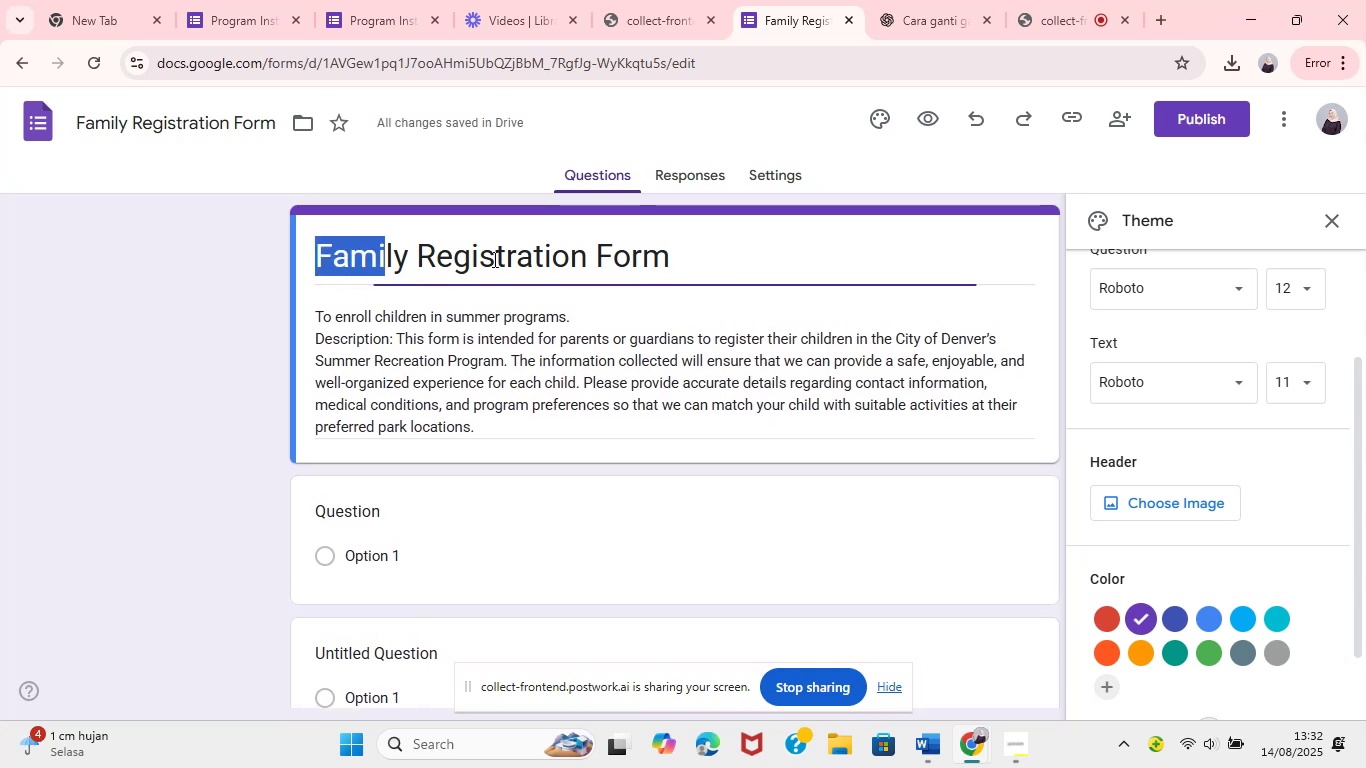 
hold_key(key=ControlLeft, duration=0.43)
 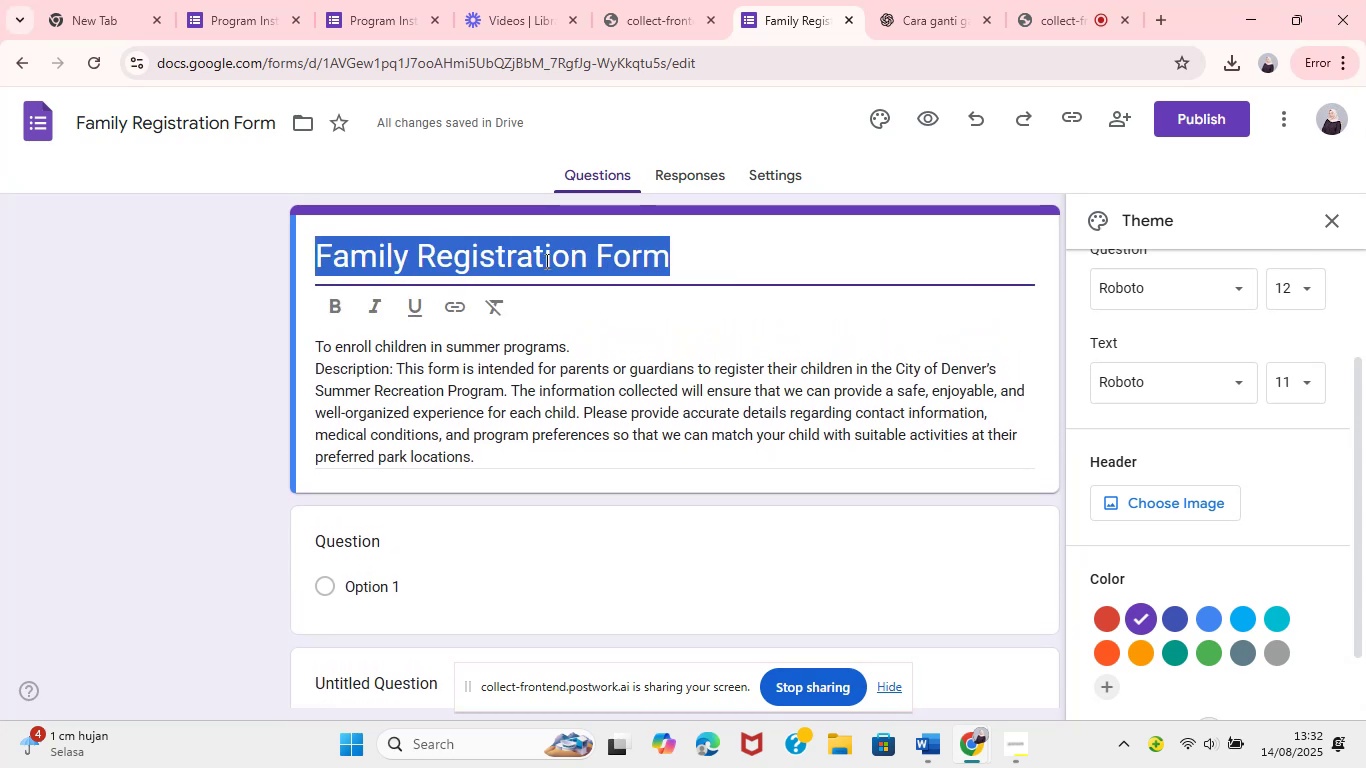 
left_click([591, 259])
 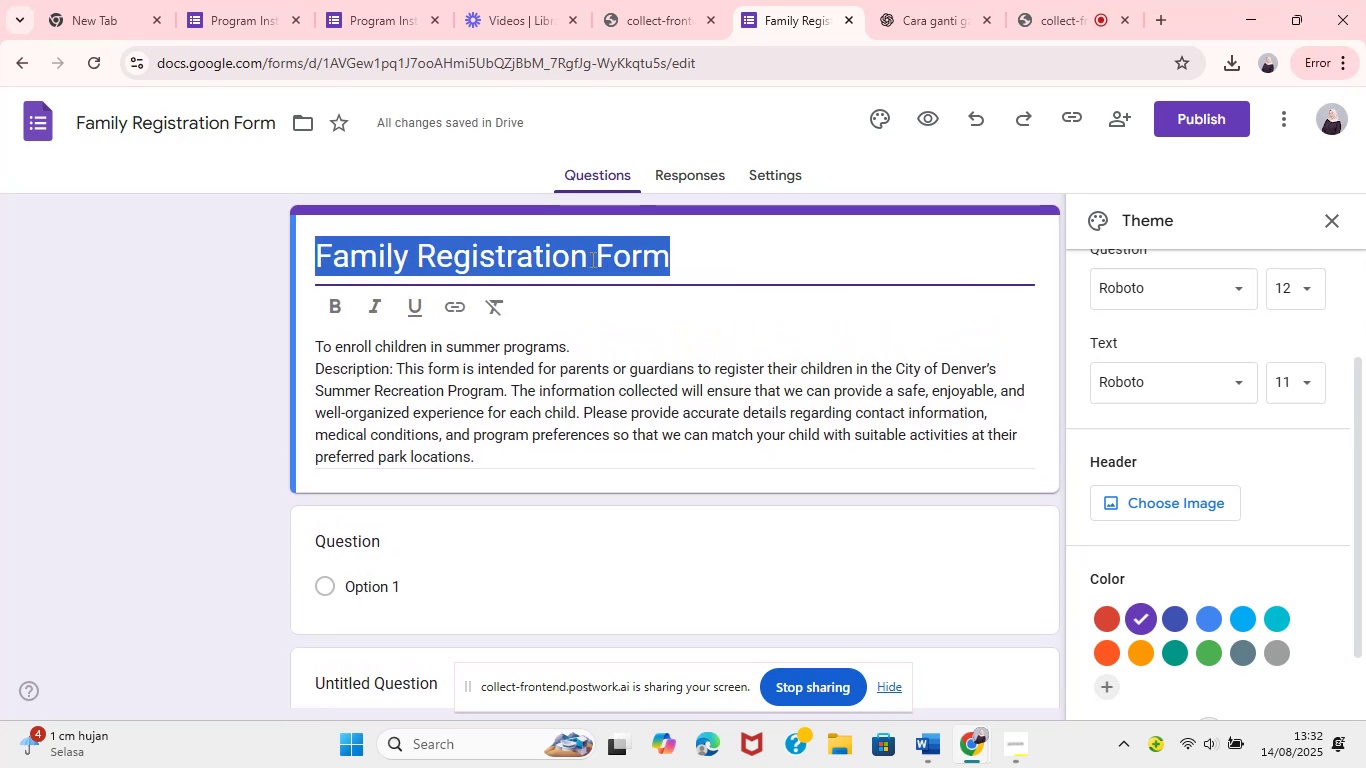 
left_click_drag(start_coordinate=[581, 260], to_coordinate=[294, 234])
 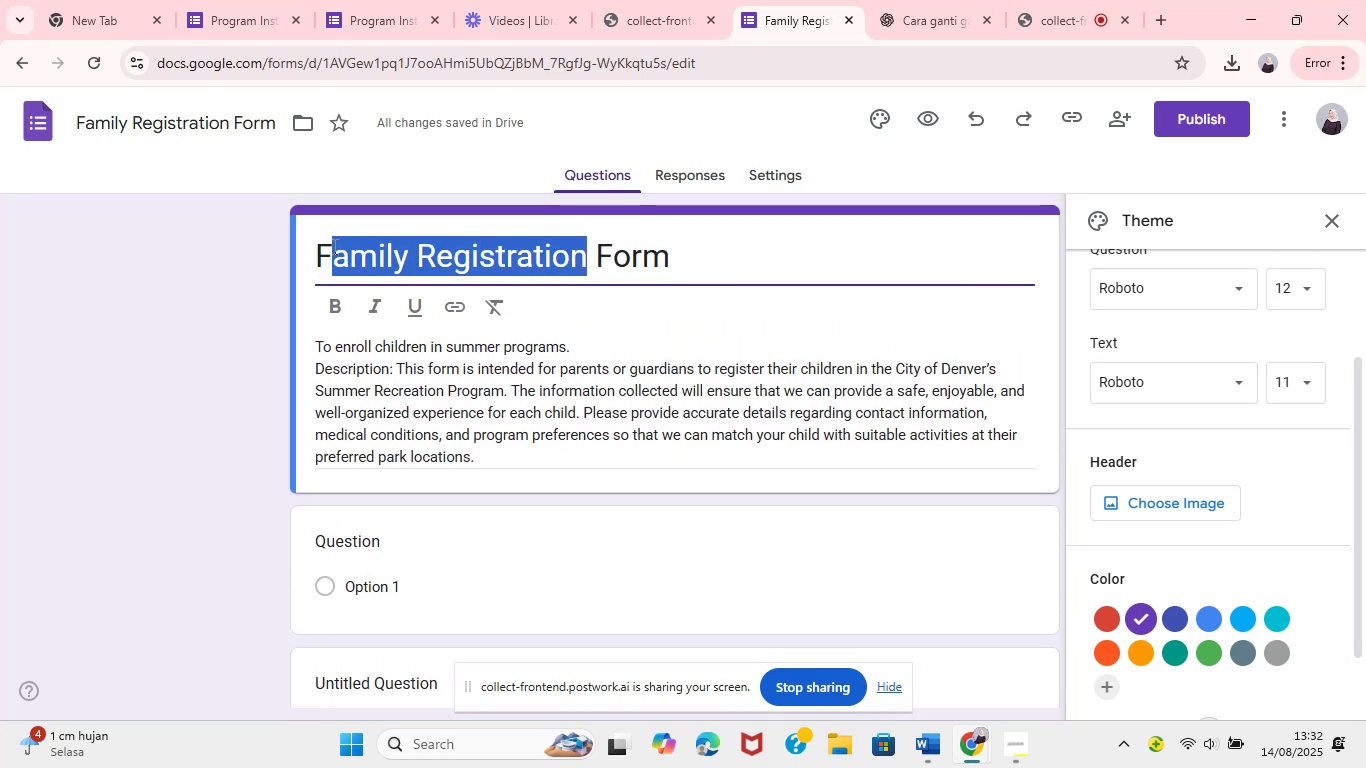 
key(Control+C)
 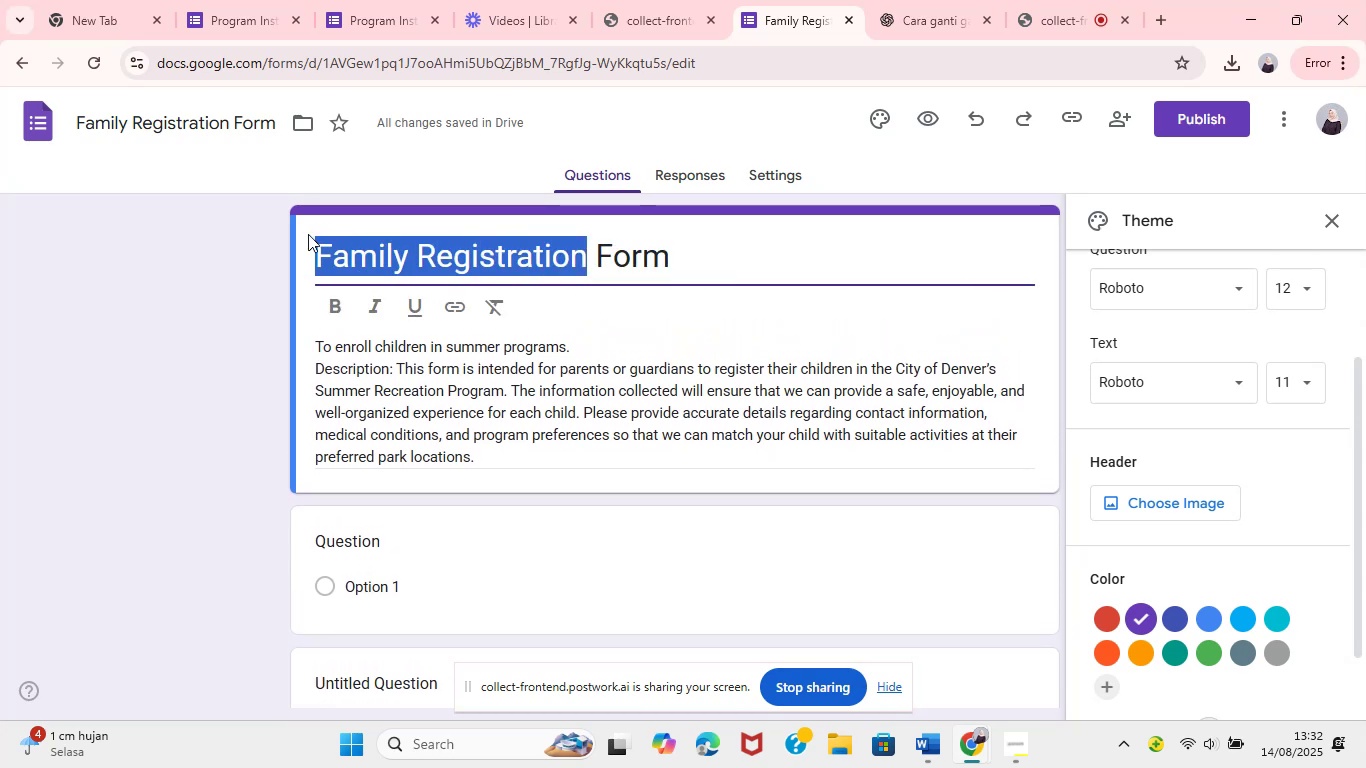 
key(Control+C)
 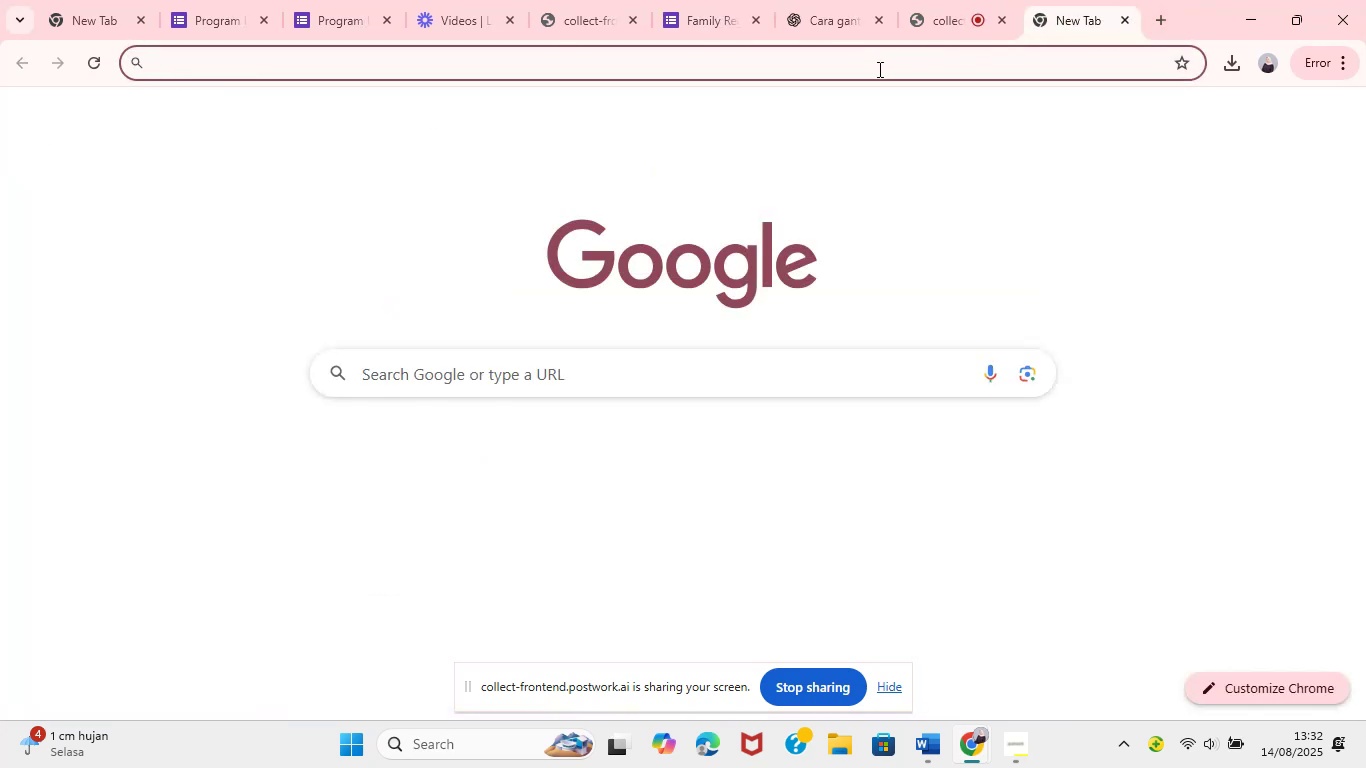 
left_click([505, 376])
 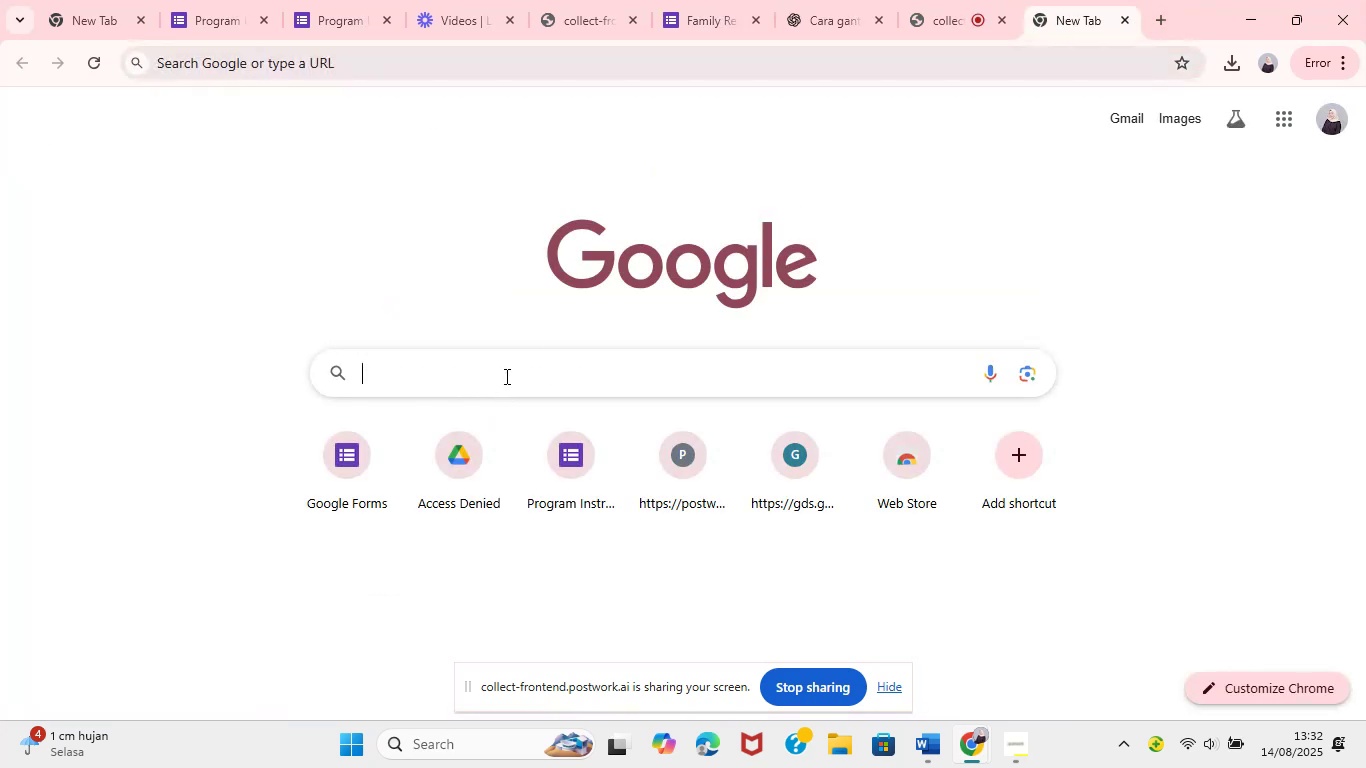 
type(FR)
 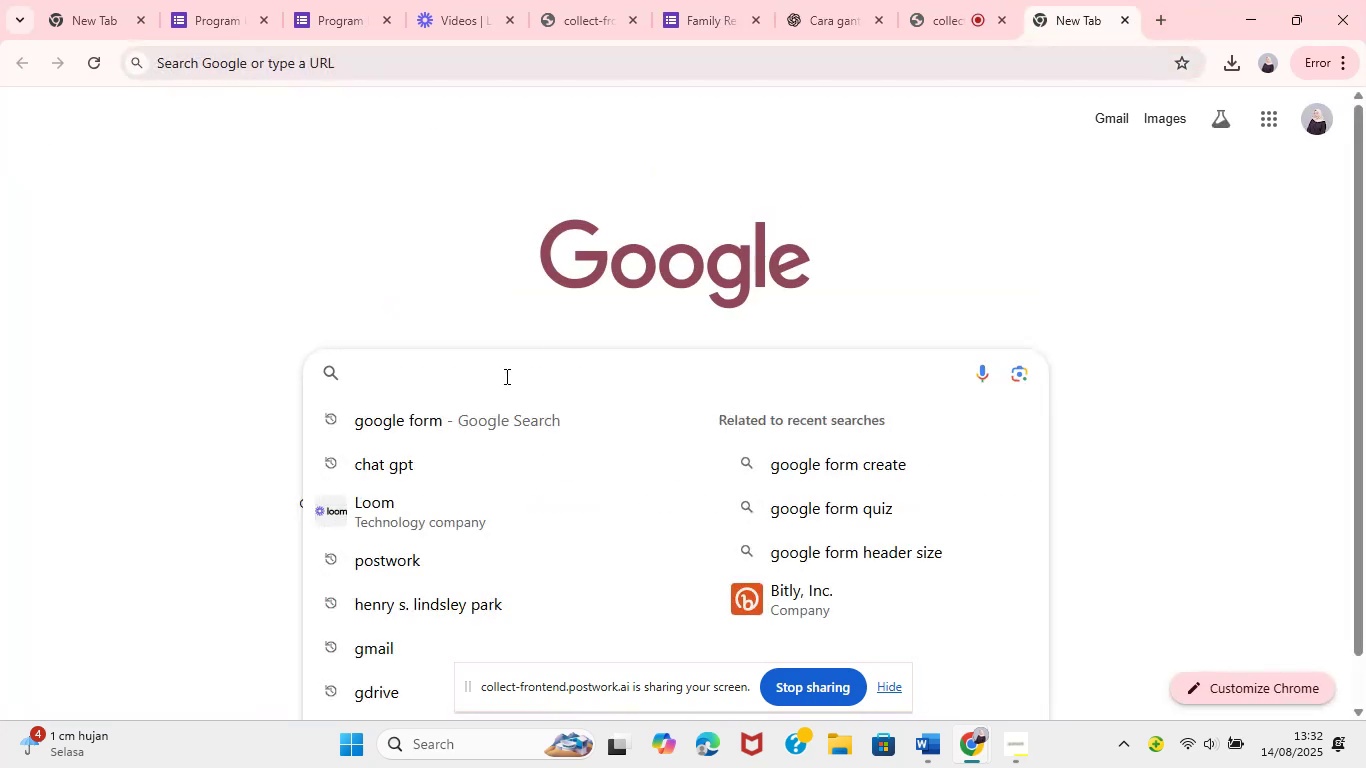 
left_click([496, 459])
 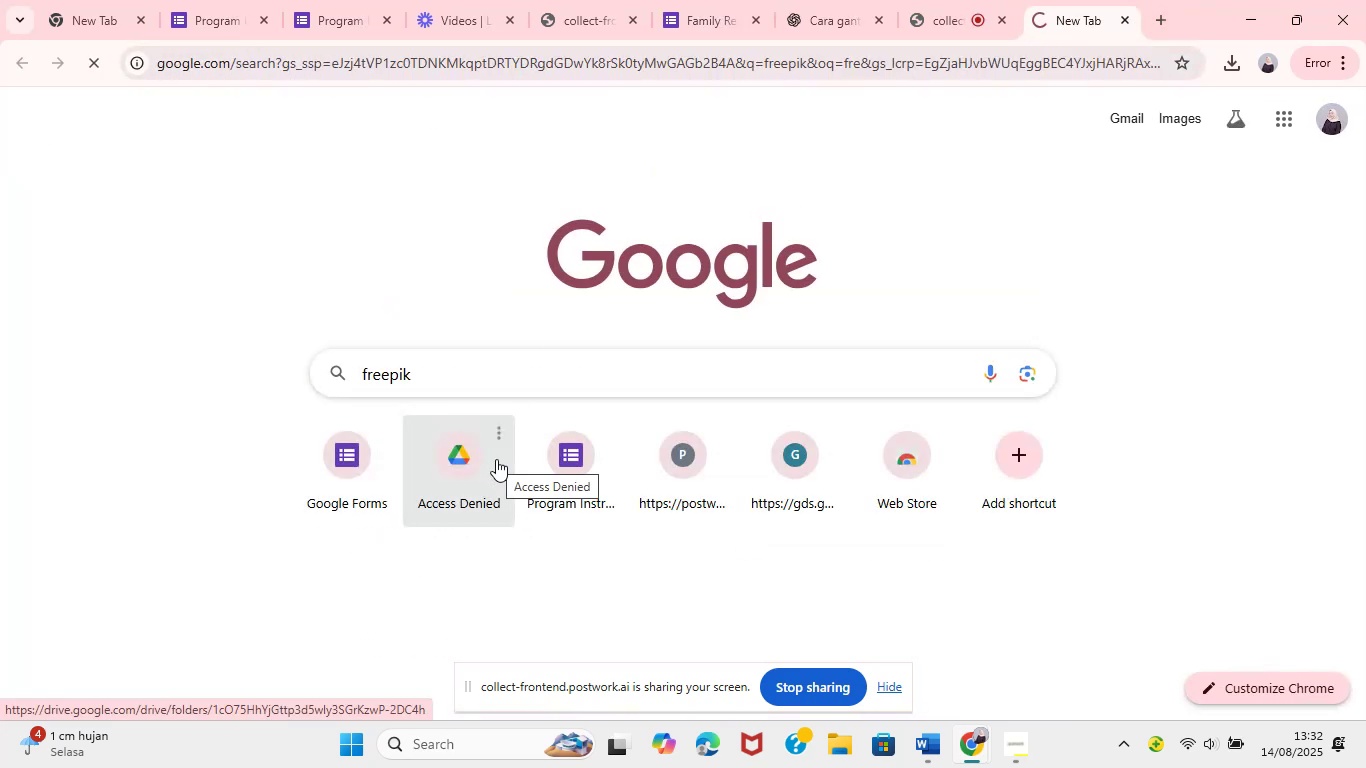 
left_click([356, 337])
 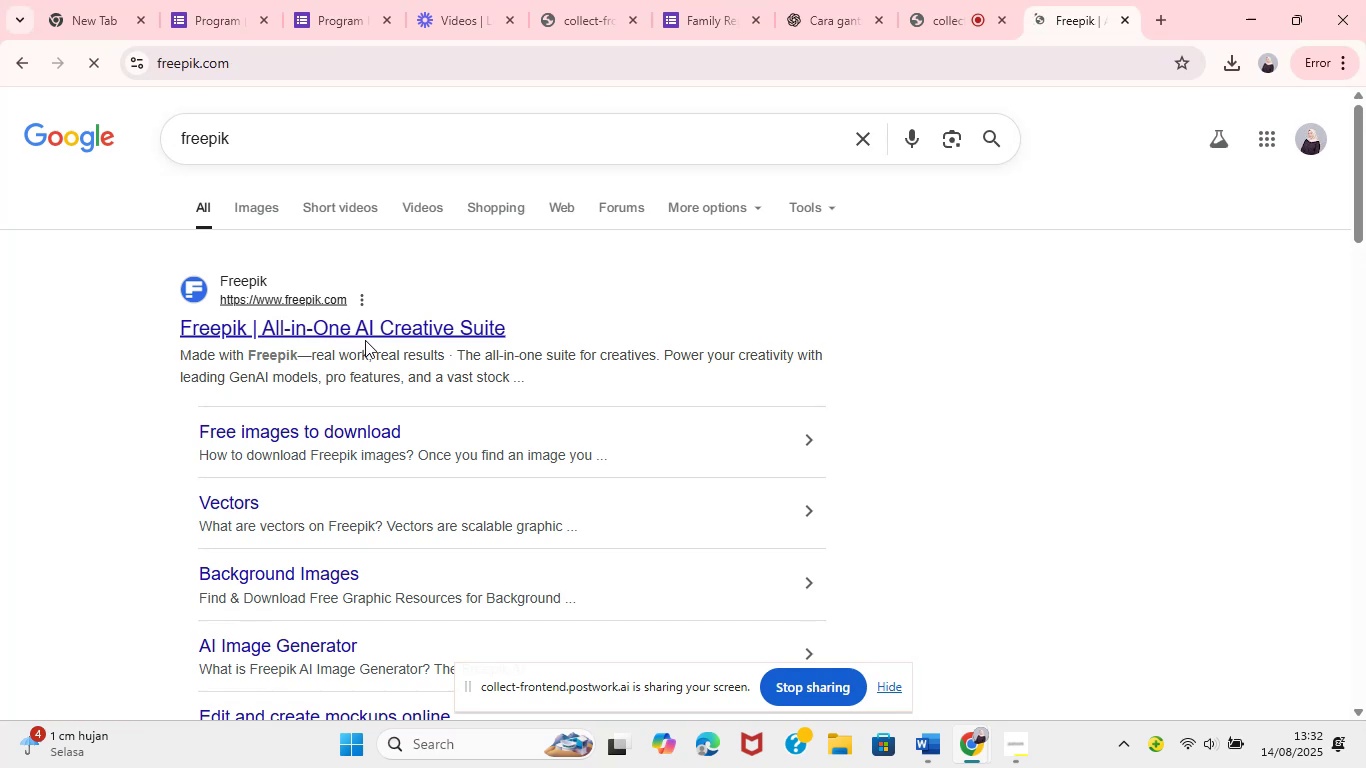 
wait(9.9)
 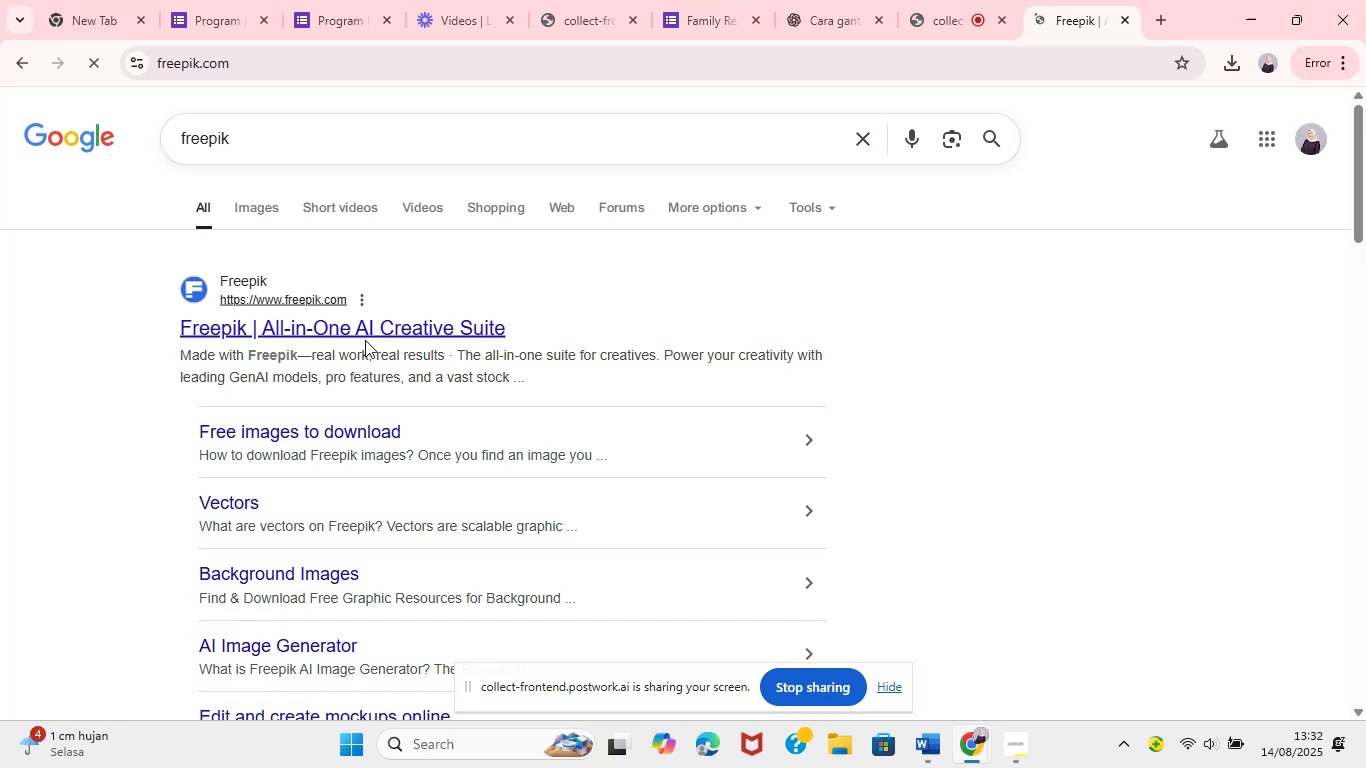 
left_click([754, 117])
 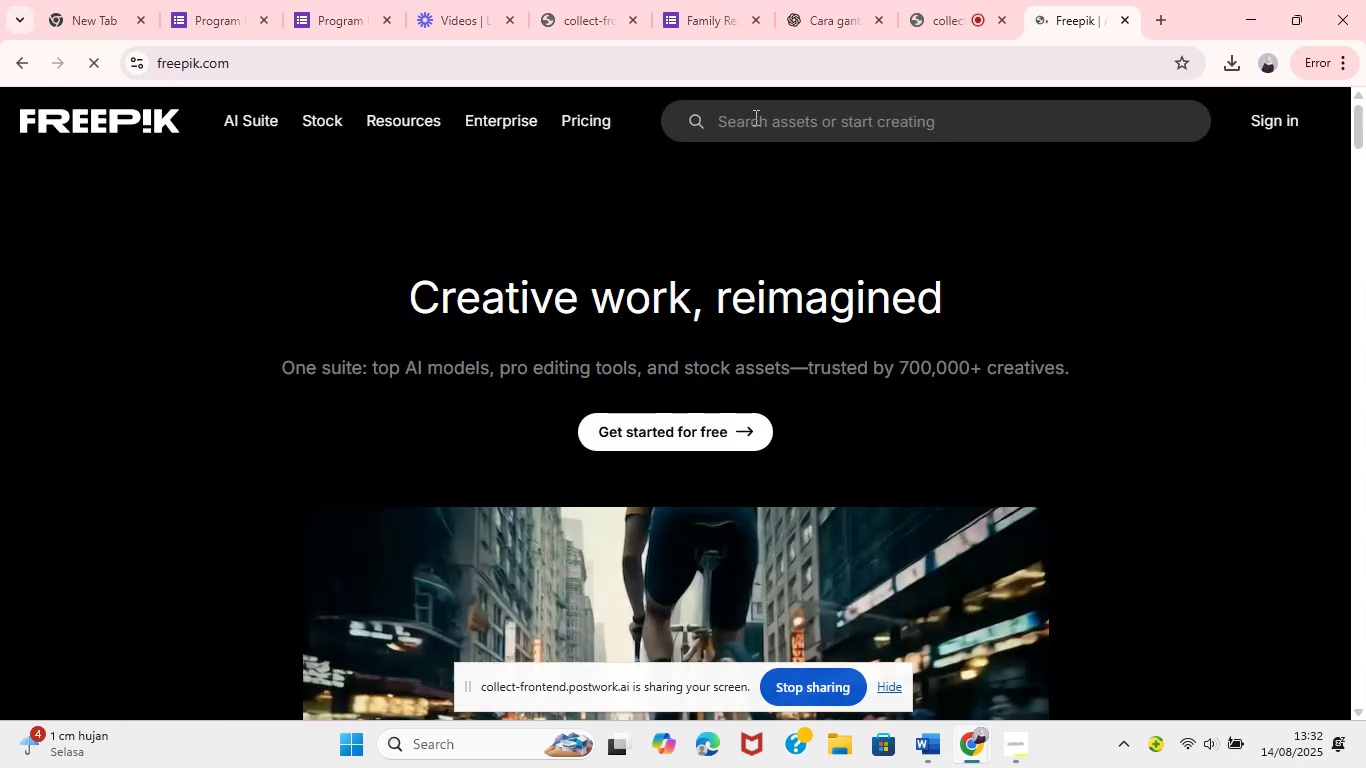 
key(Control+V)
 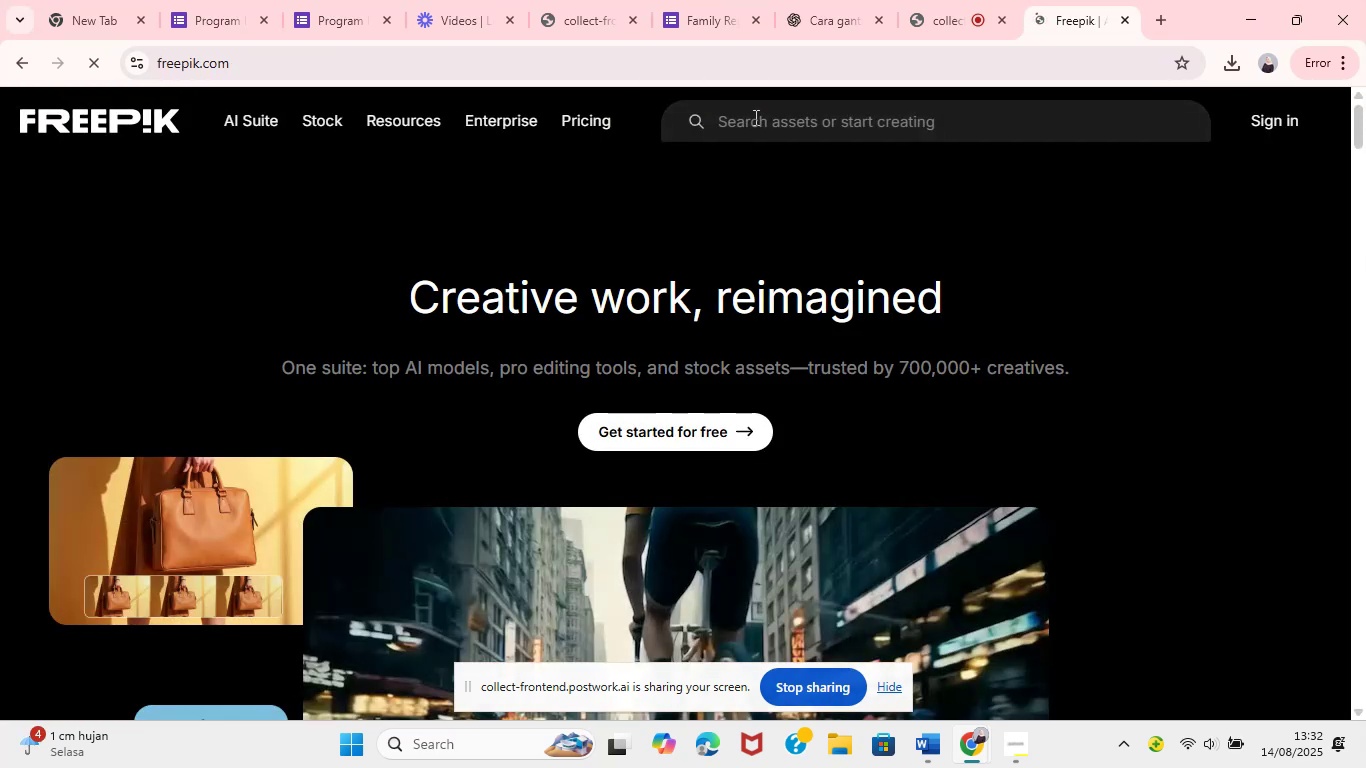 
hold_key(key=Enter, duration=0.71)
 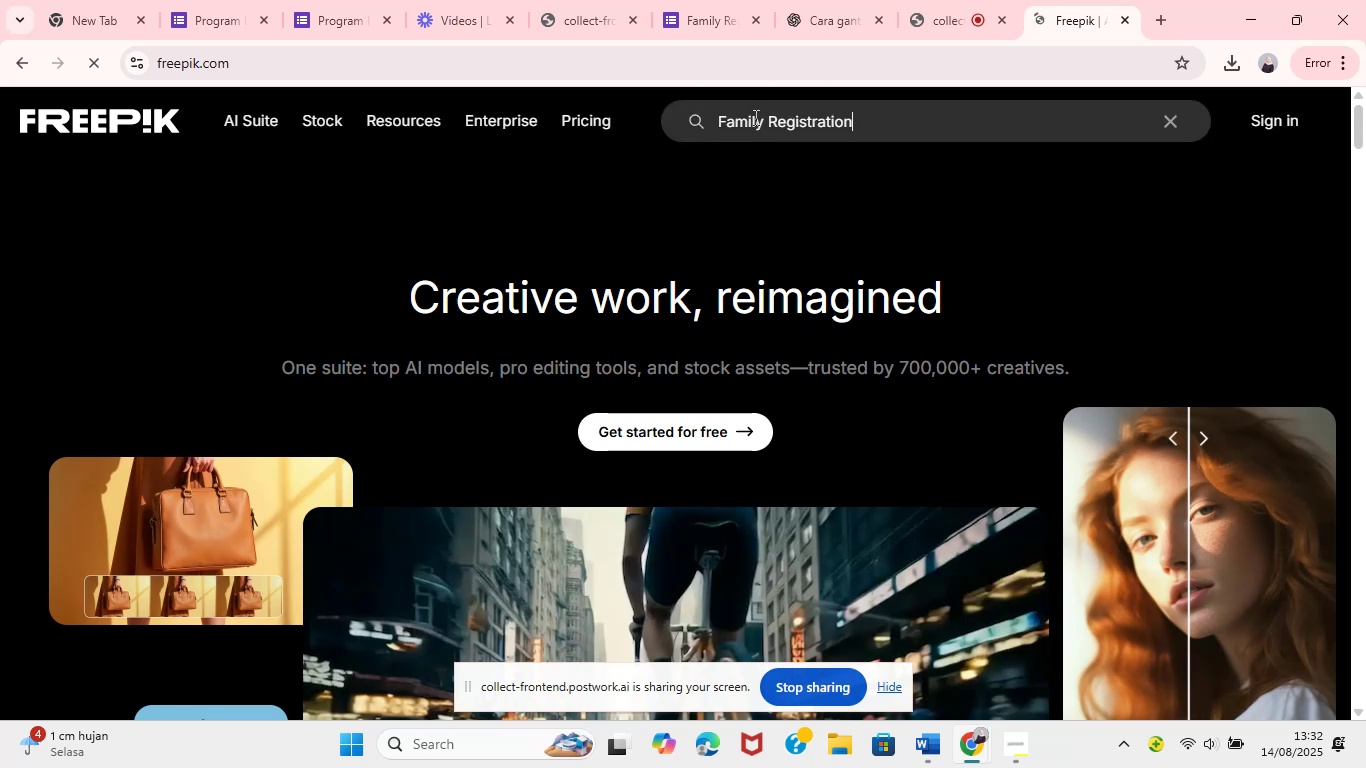 
wait(8.35)
 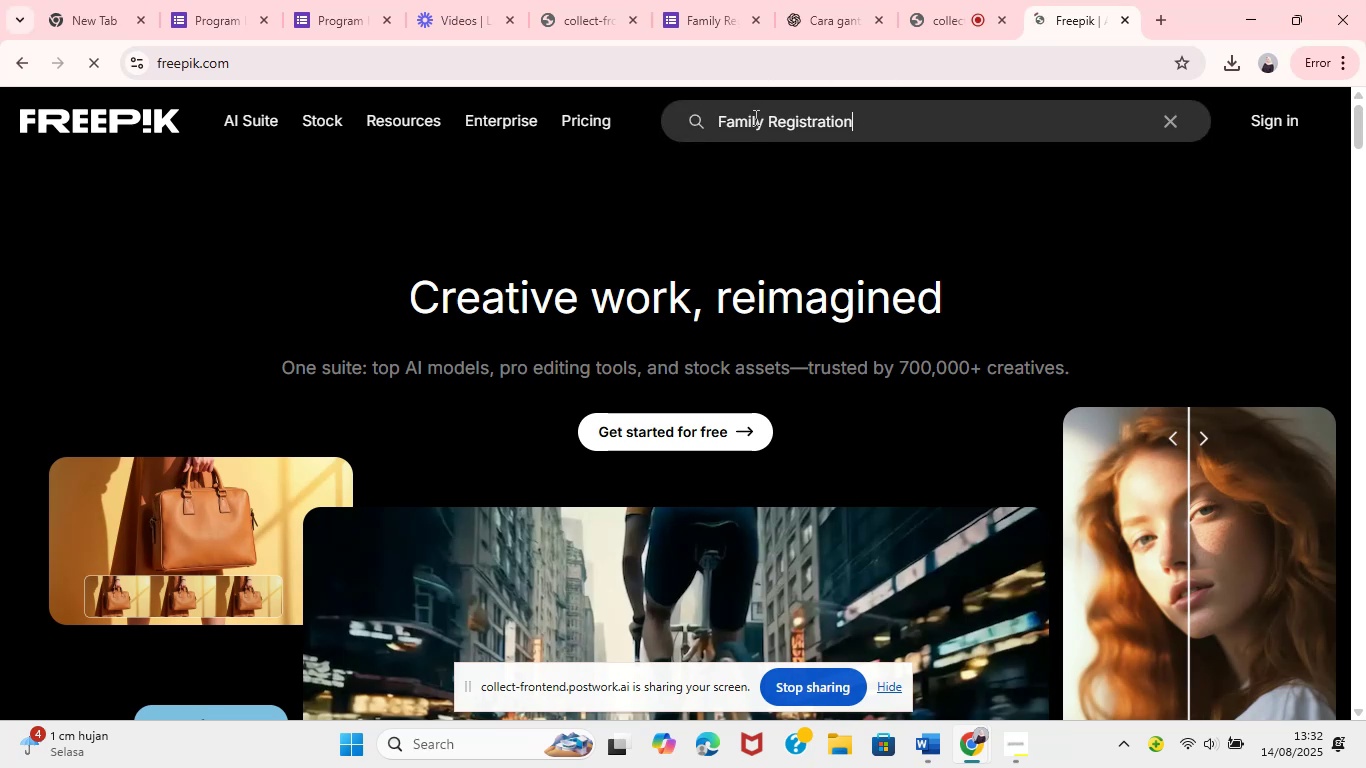 
left_click([563, 171])
 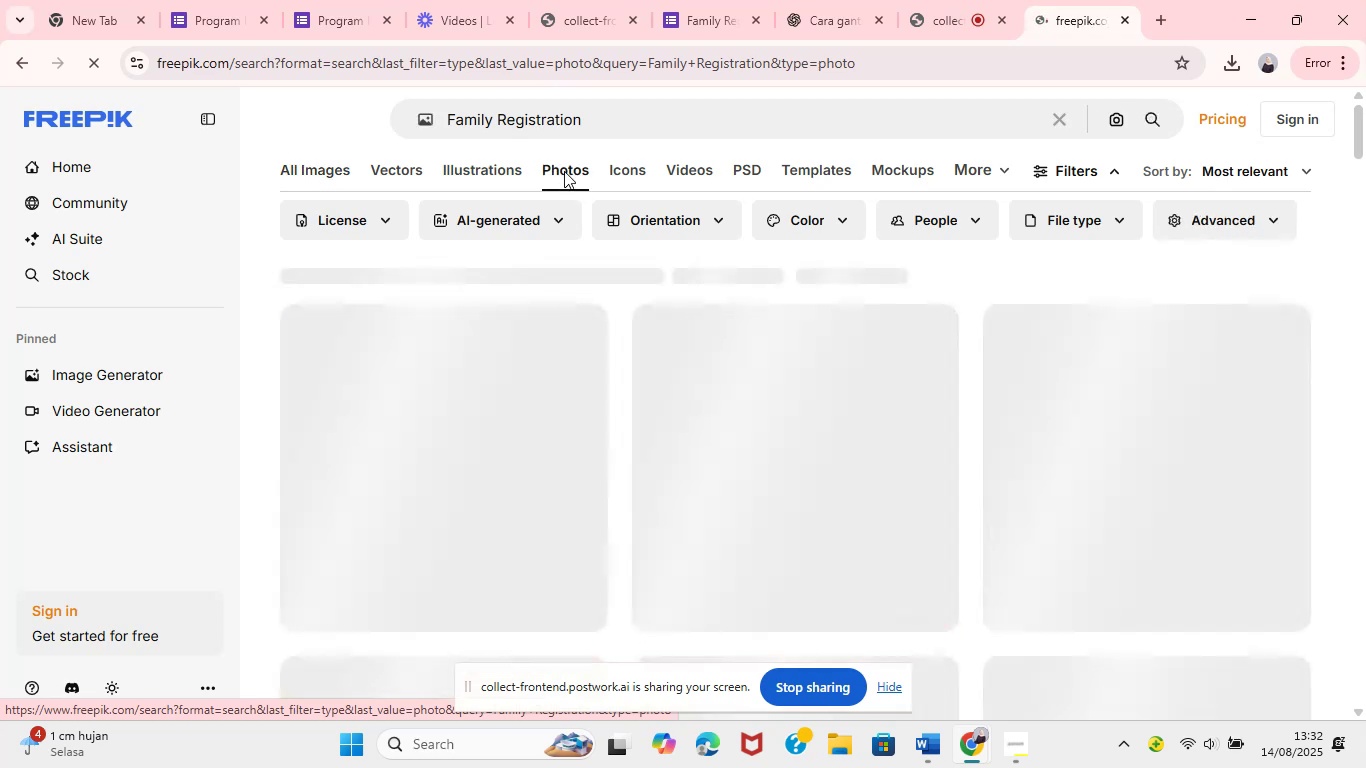 
left_click([388, 219])
 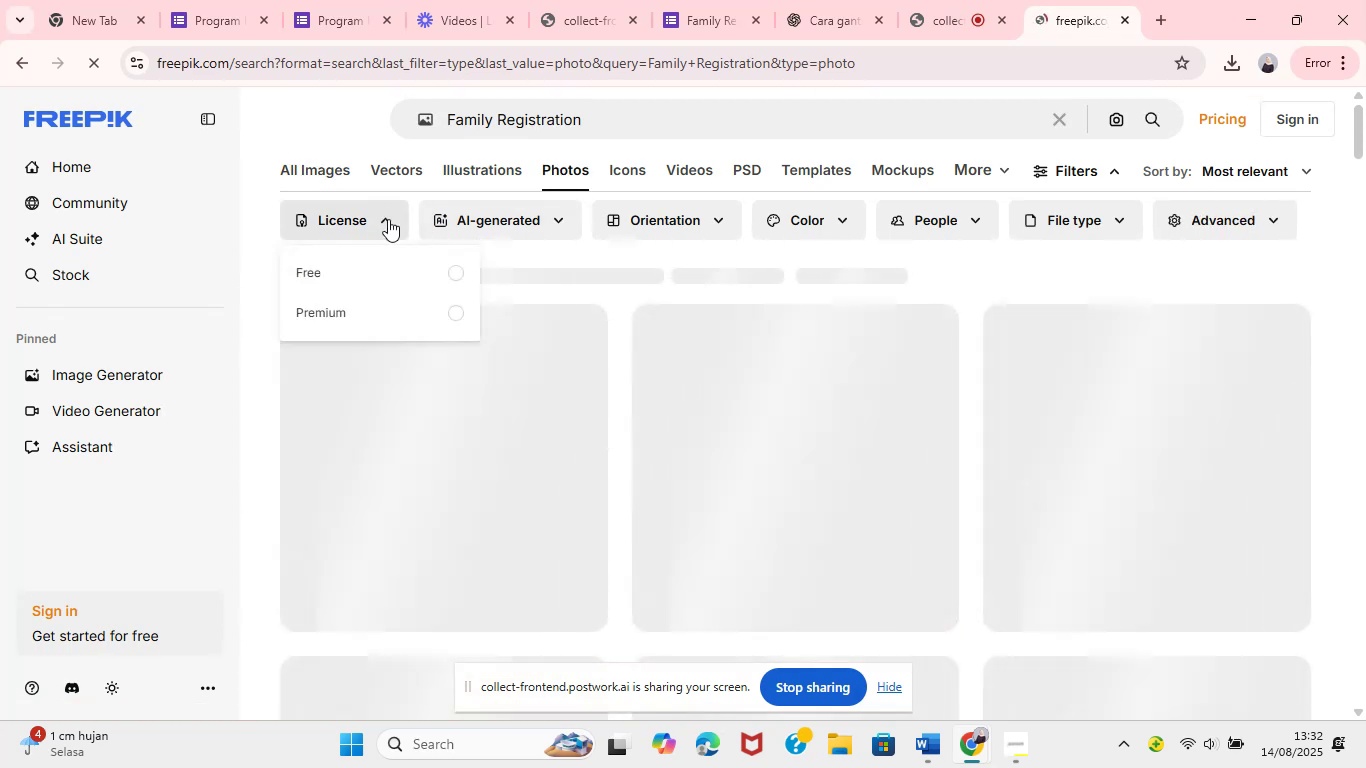 
left_click([416, 272])
 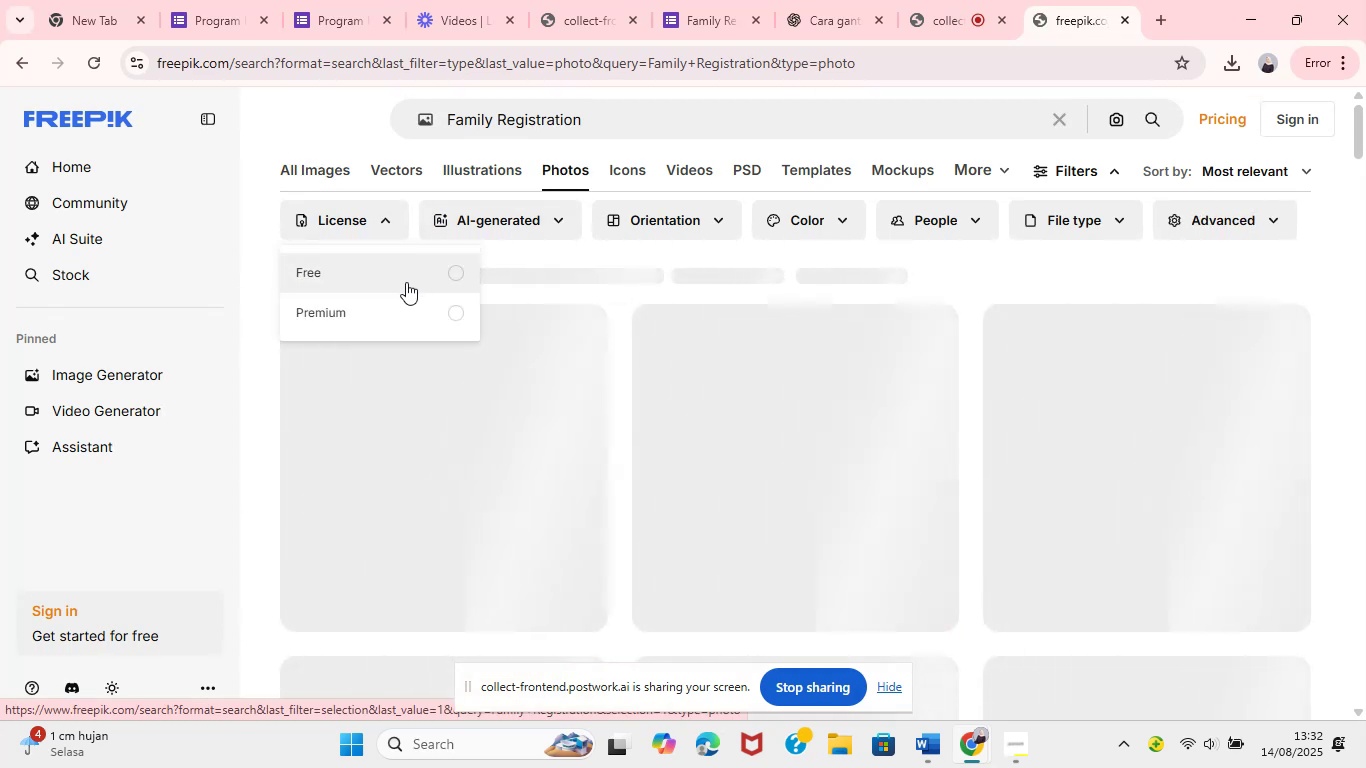 
wait(8.05)
 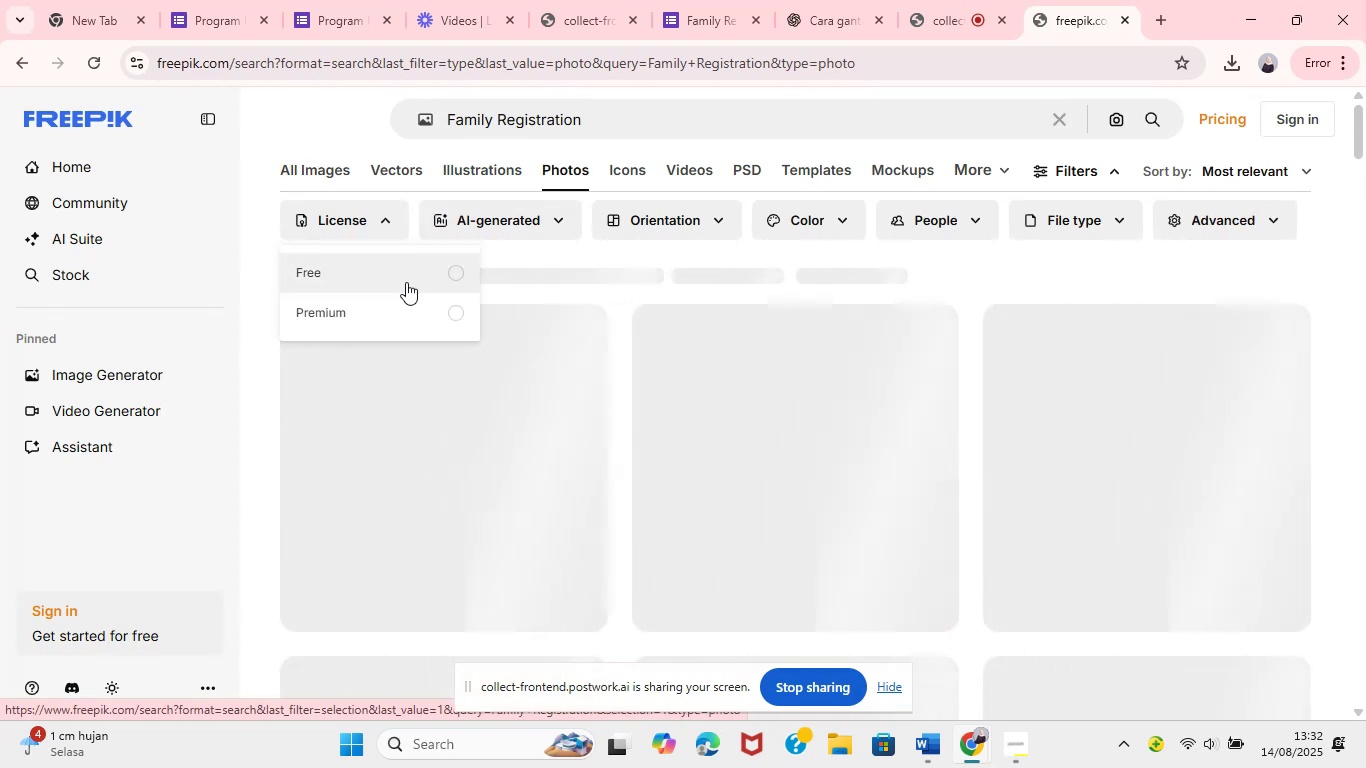 
scroll: coordinate [503, 445], scroll_direction: none, amount: 0.0
 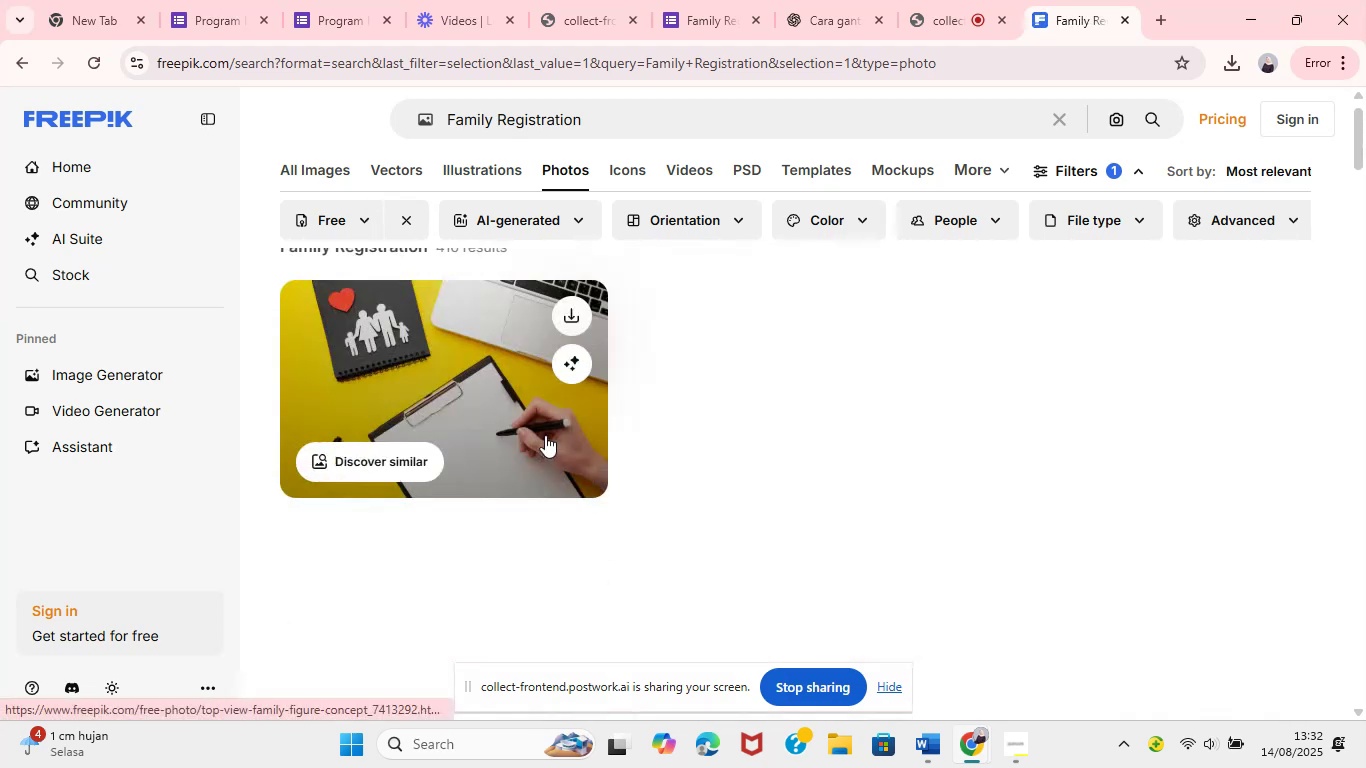 
scroll: coordinate [654, 456], scroll_direction: up, amount: 1.0
 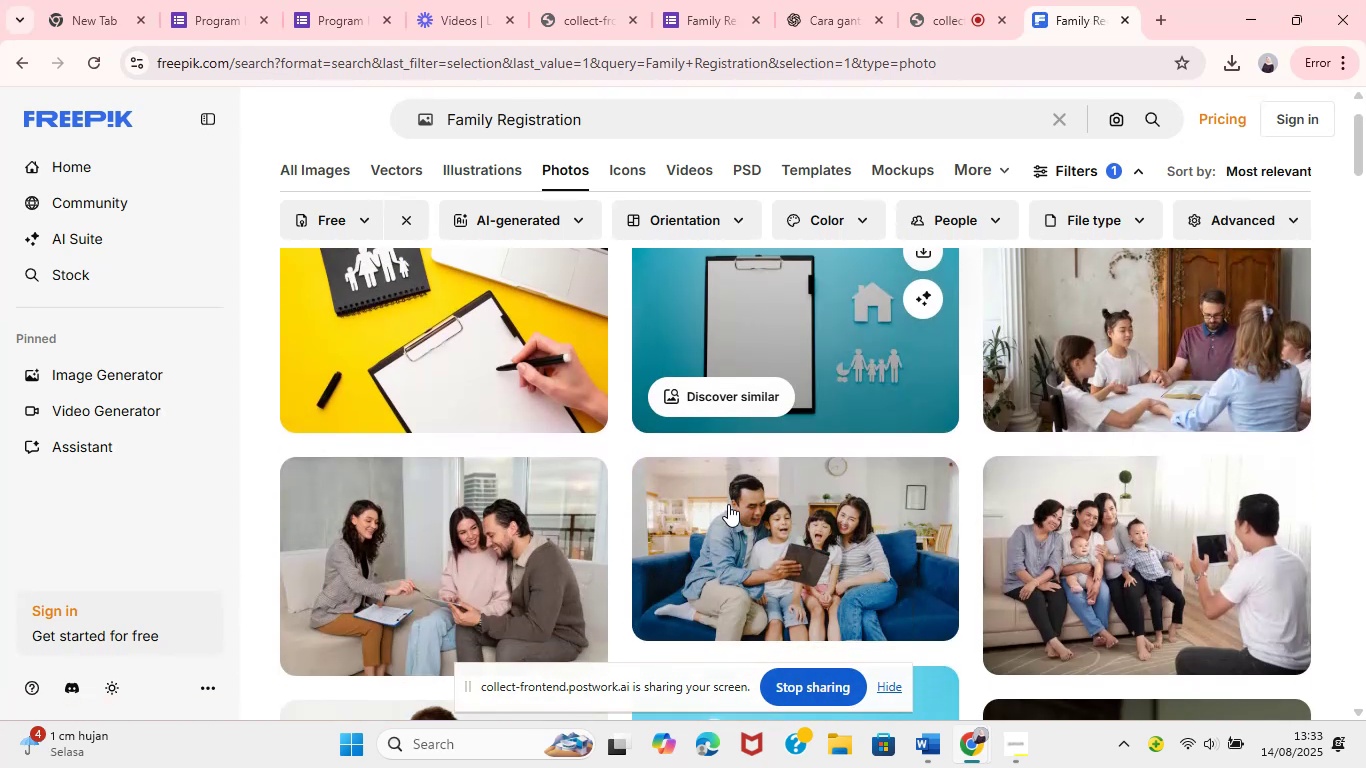 
left_click([929, 494])
 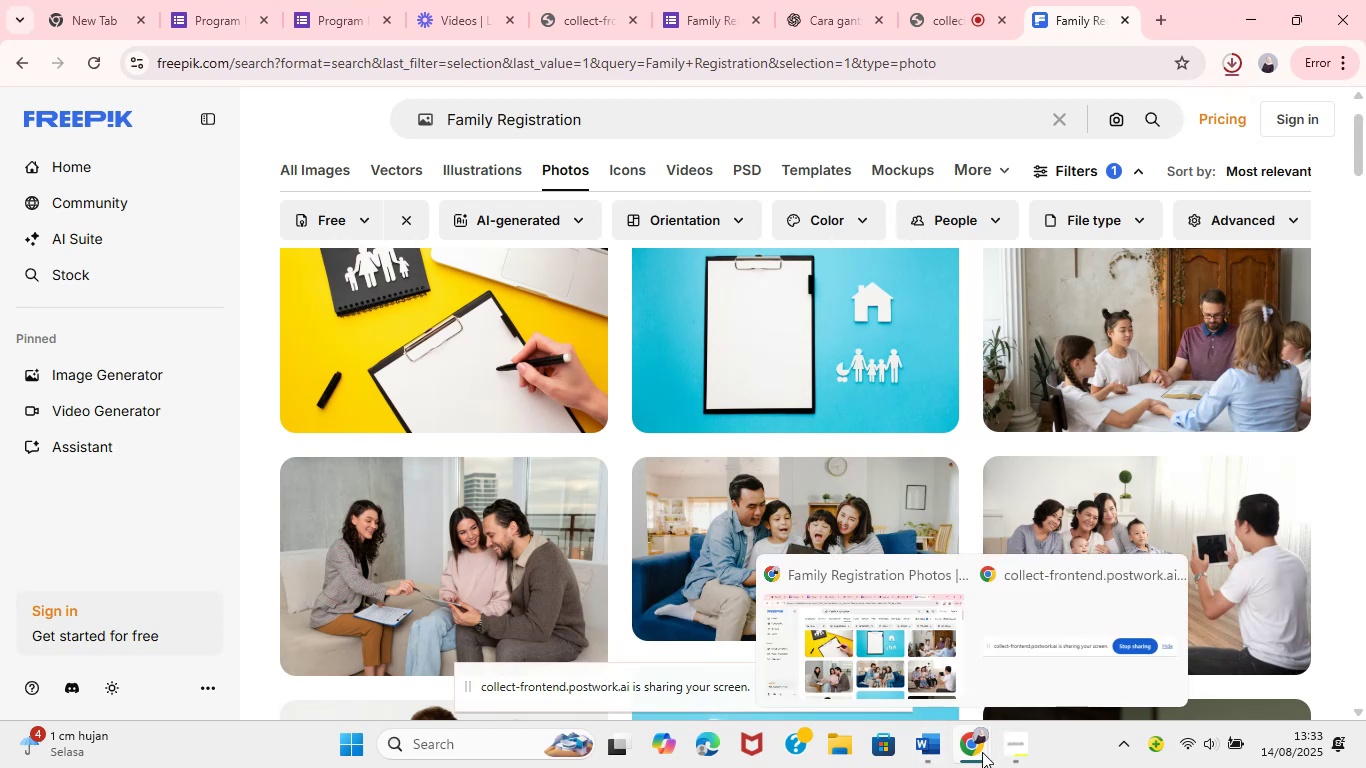 
wait(10.84)
 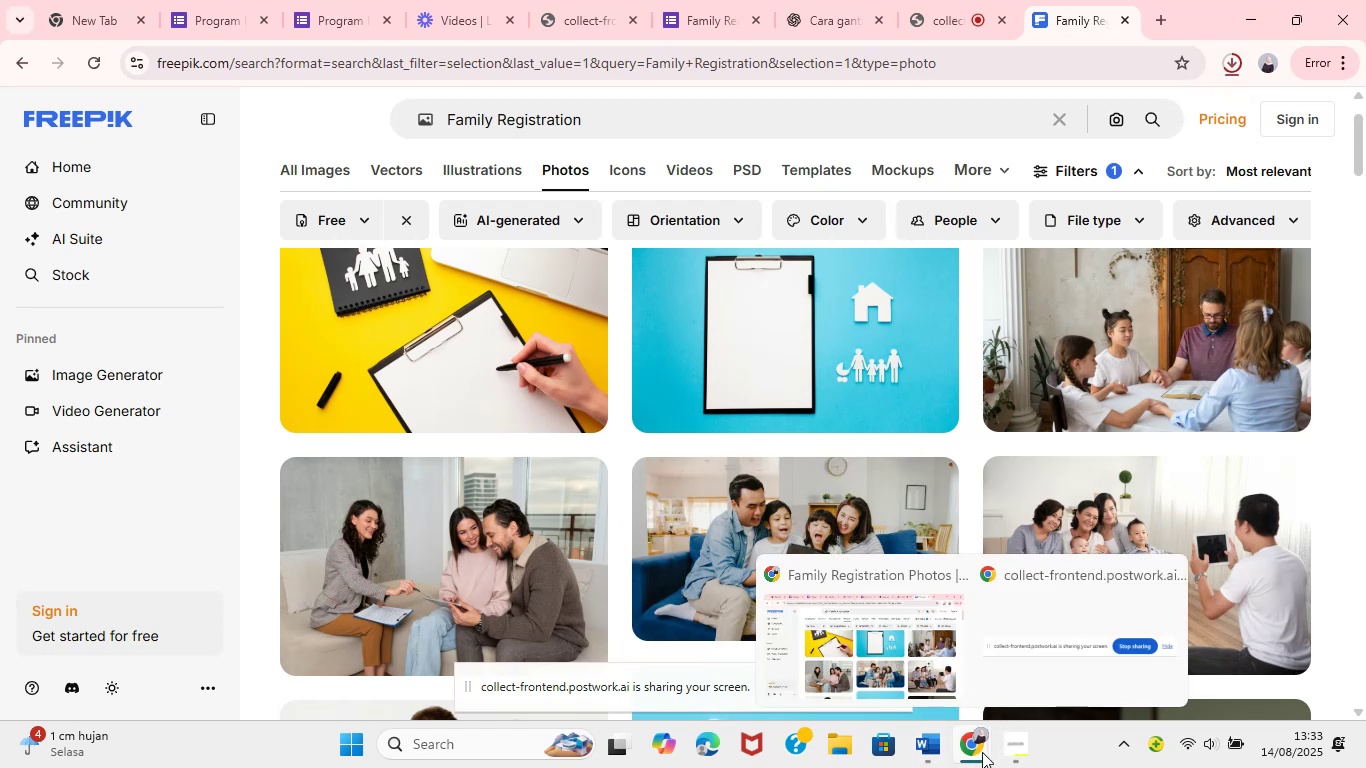 
left_click([1151, 507])
 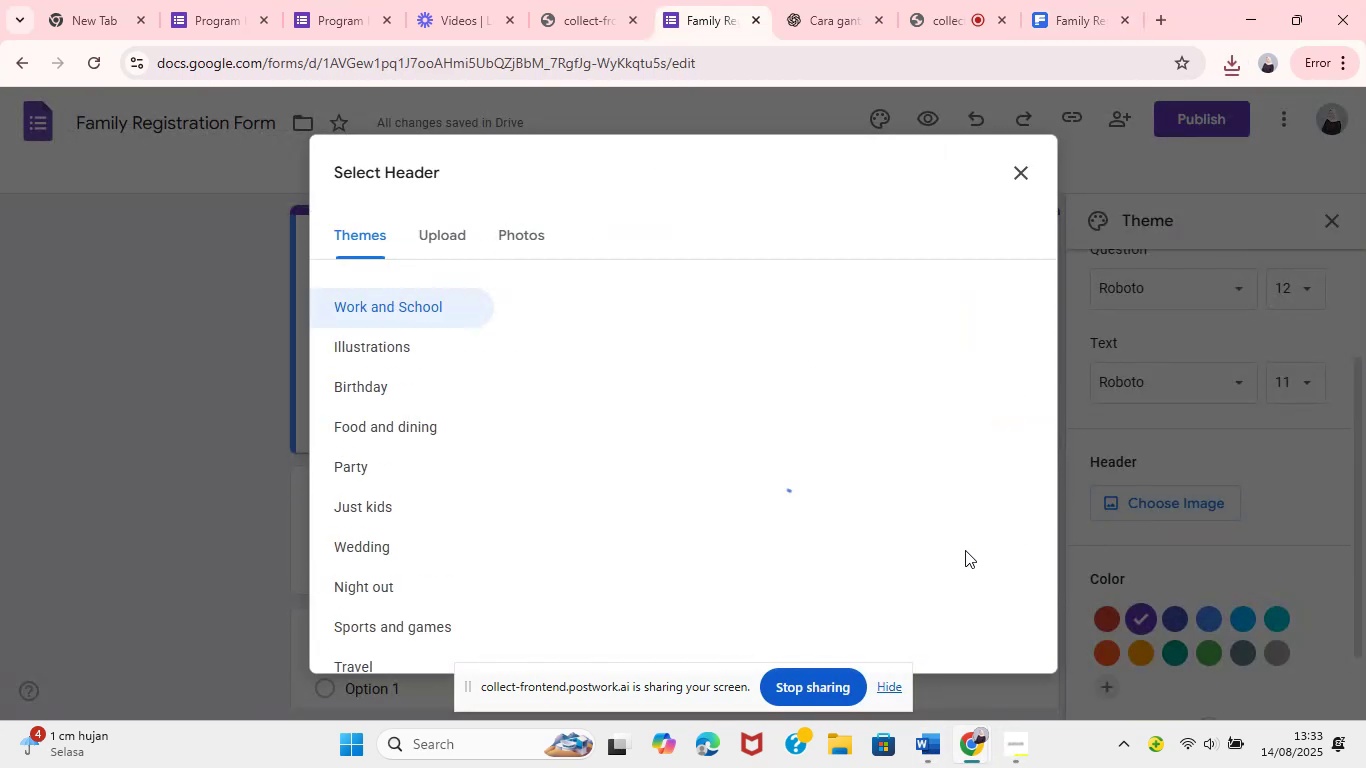 
left_click([460, 227])
 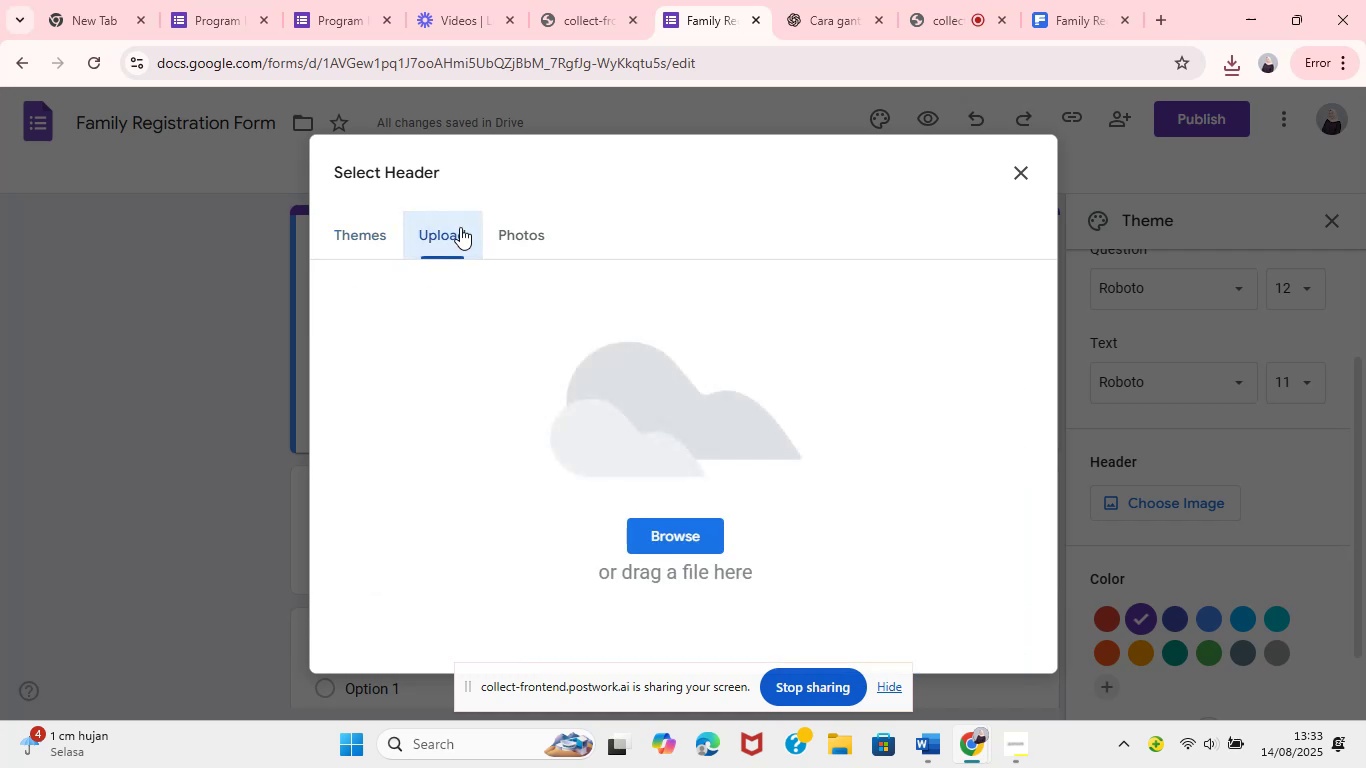 
wait(5.35)
 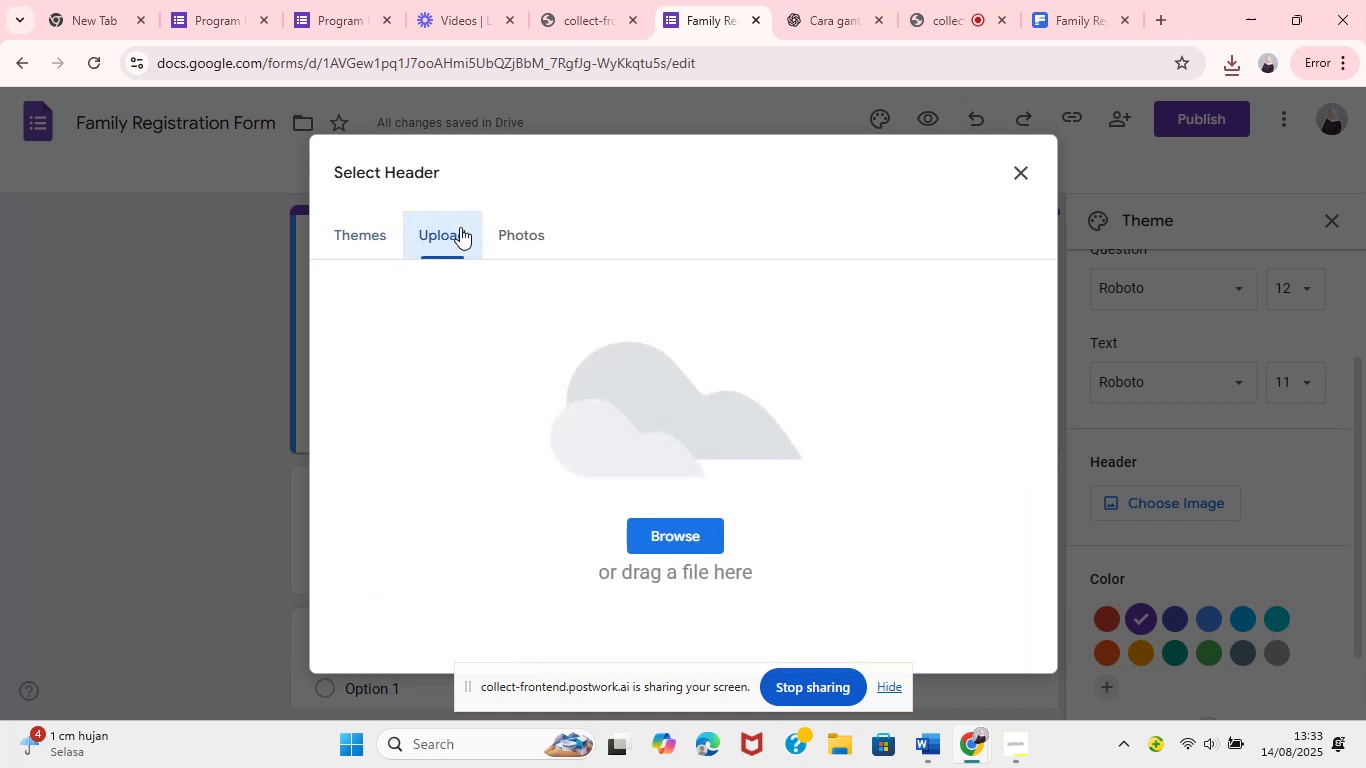 
left_click([678, 535])
 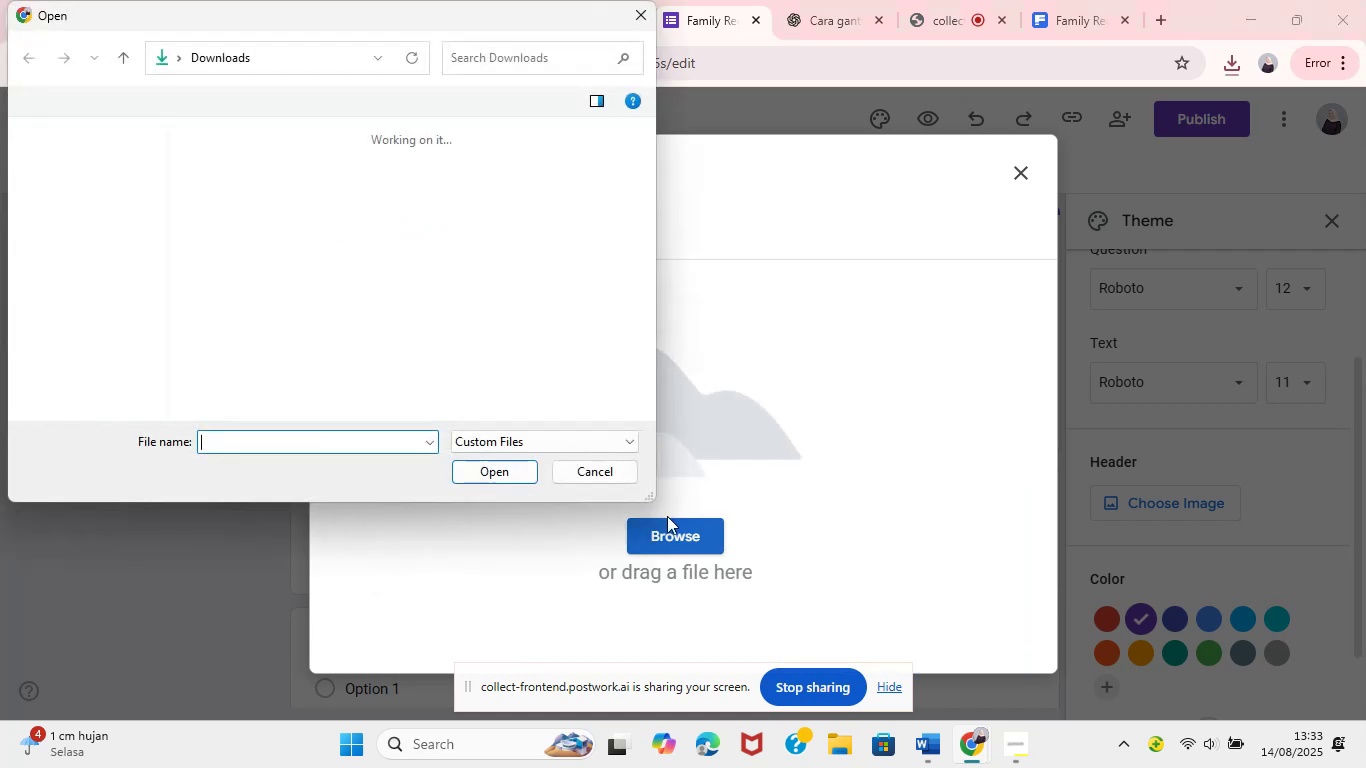 
wait(5.64)
 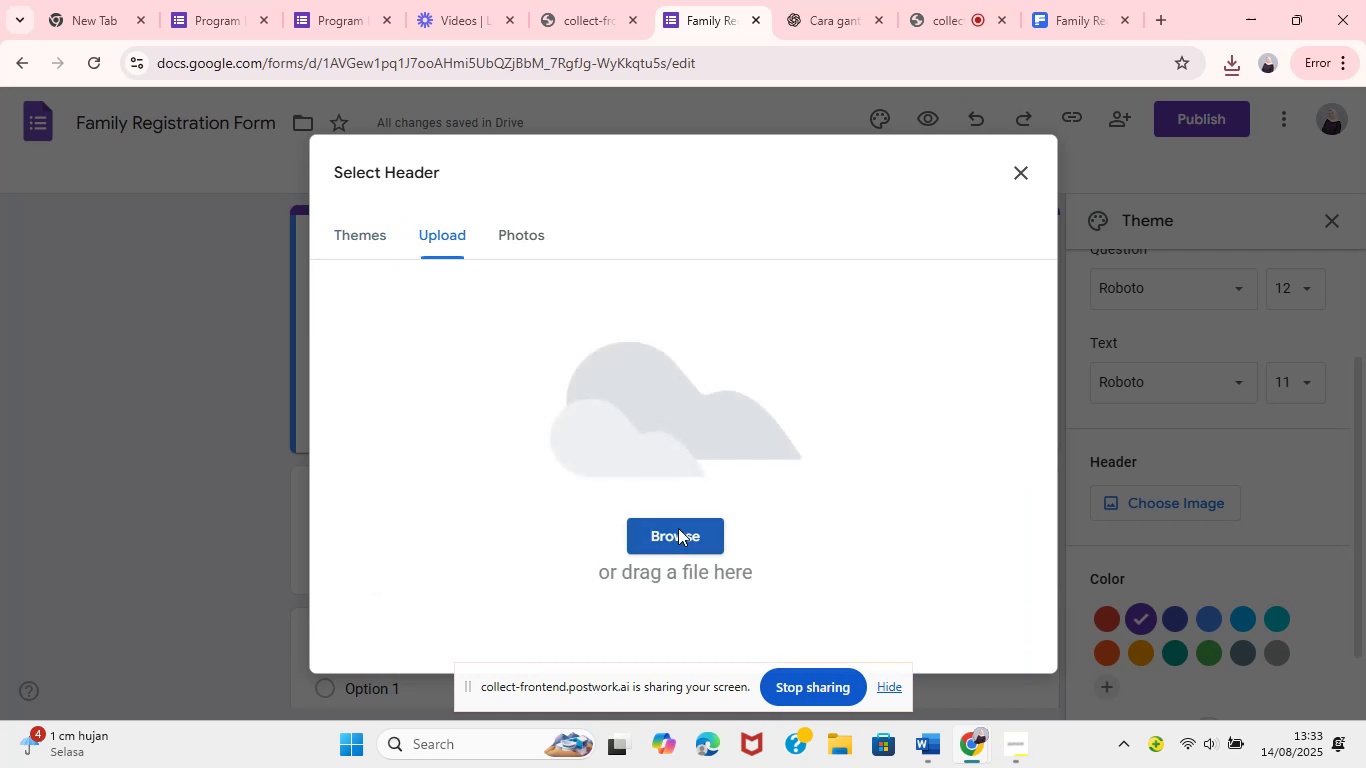 
left_click([337, 189])
 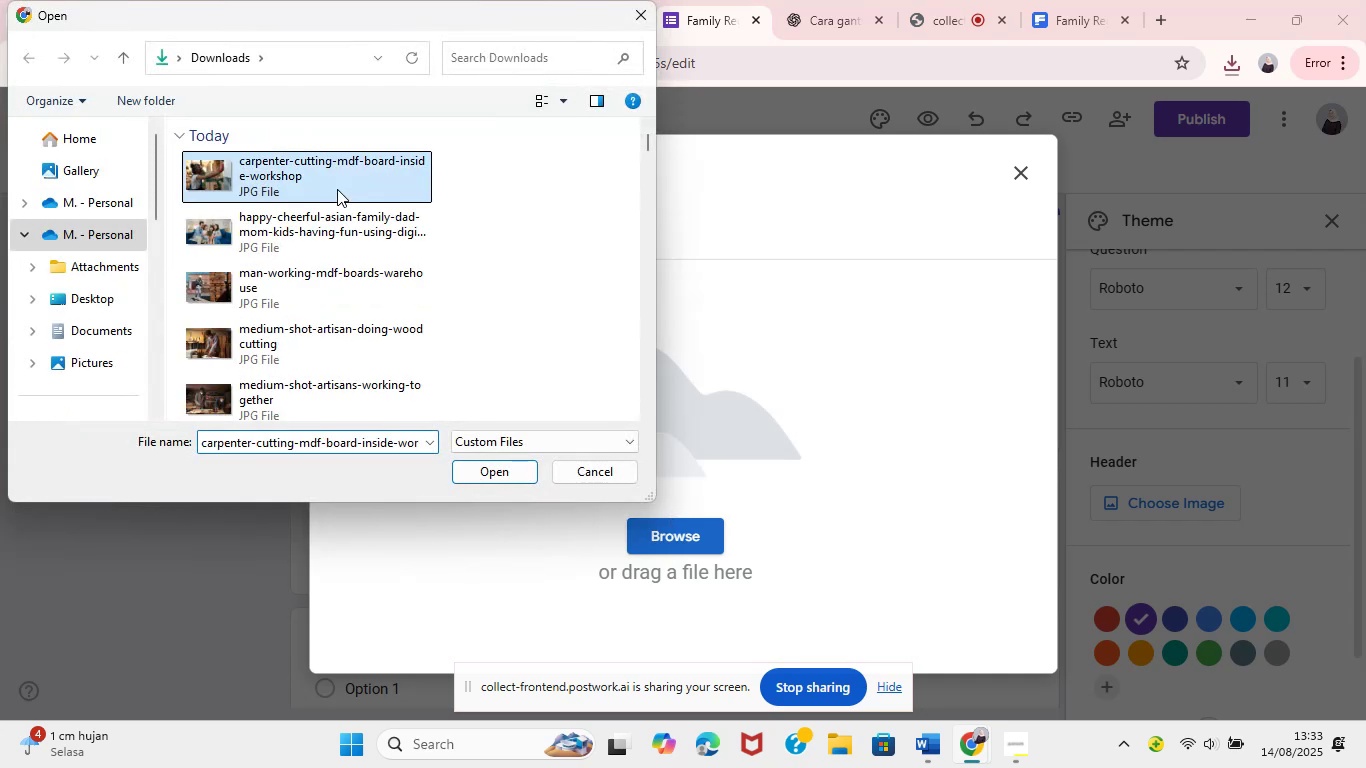 
left_click([308, 226])
 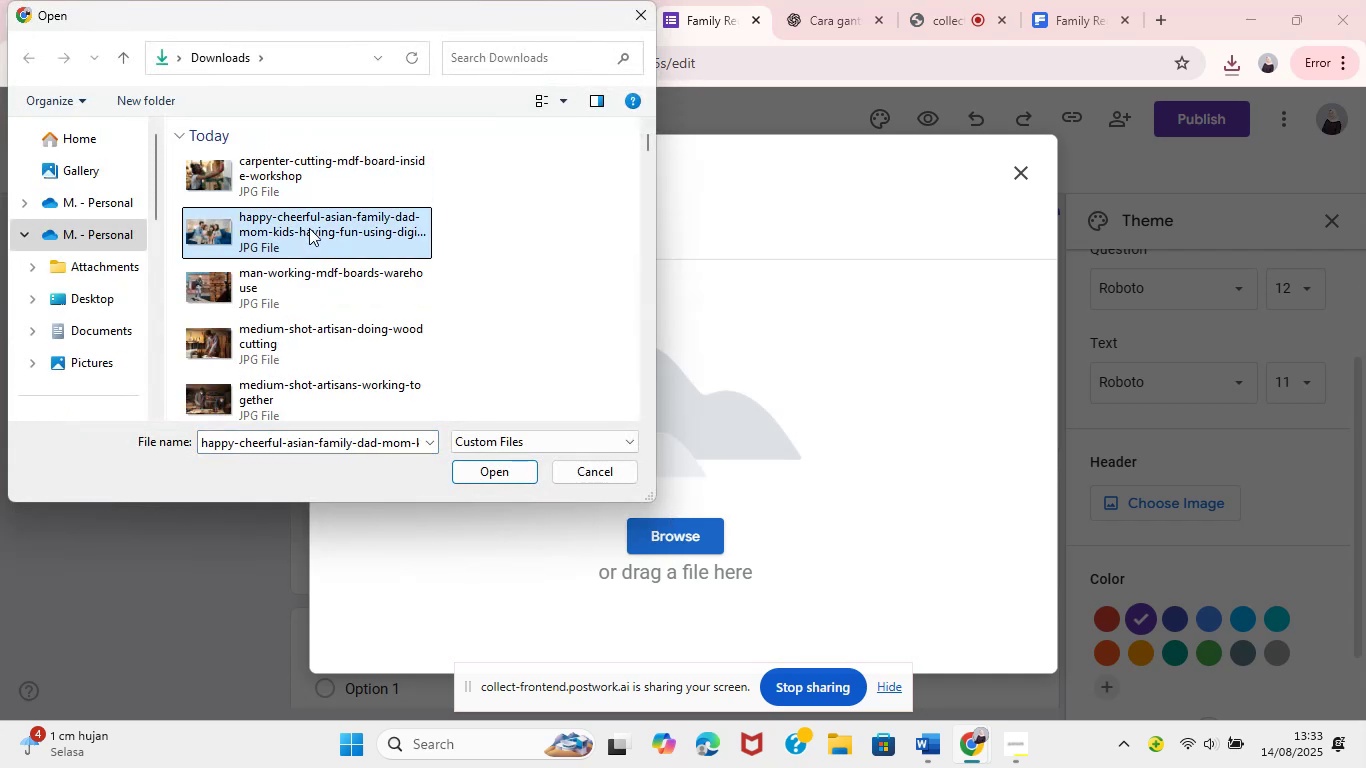 
left_click([486, 468])
 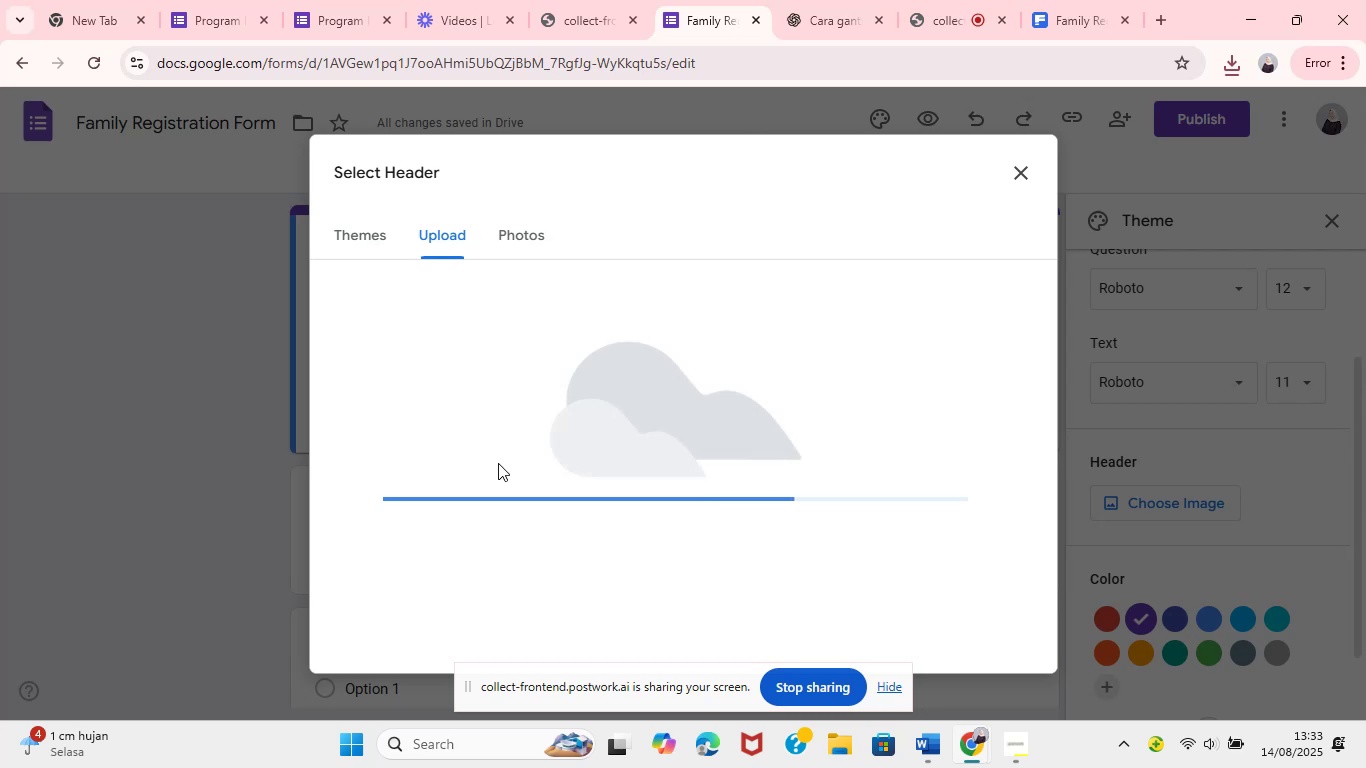 
wait(13.88)
 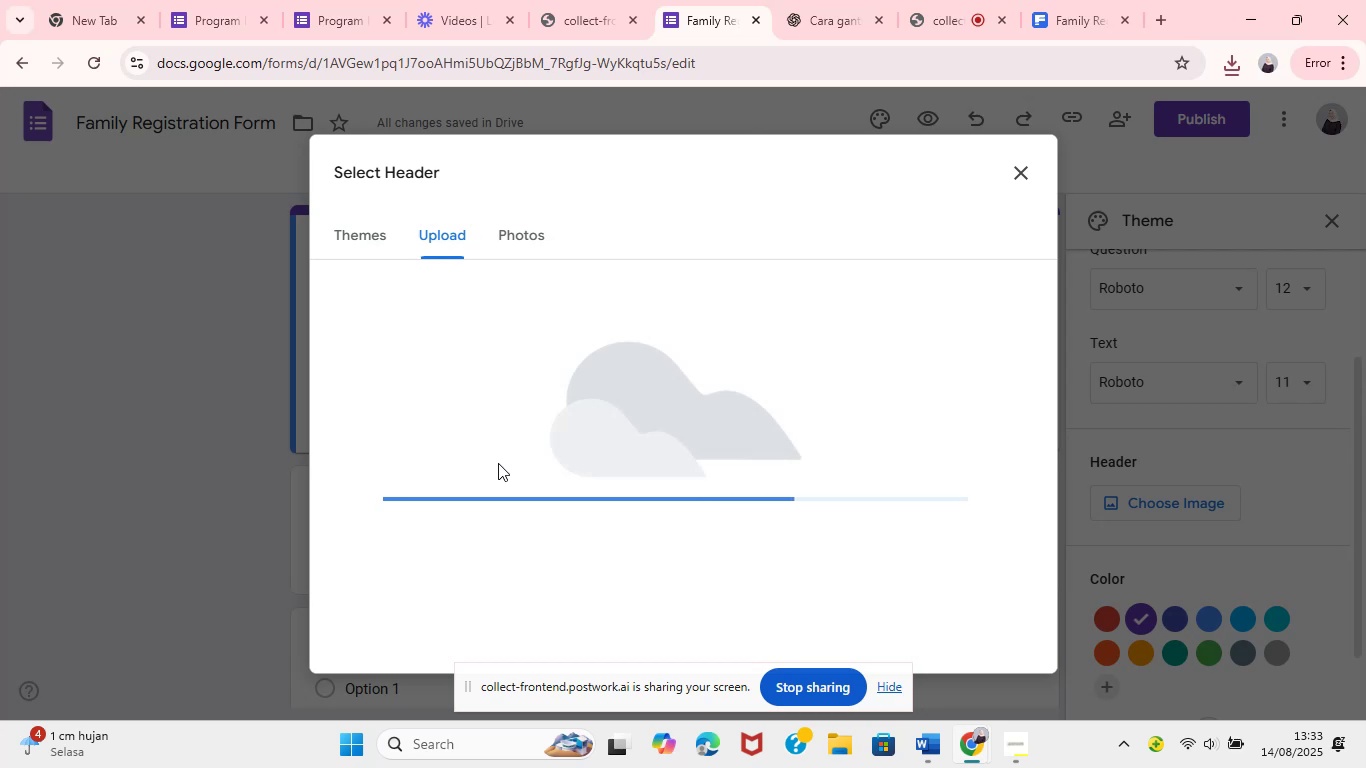 
hold_key(key=ShiftLeft, duration=2.6)
left_click_drag(start_coordinate=[698, 462], to_coordinate=[706, 402])
 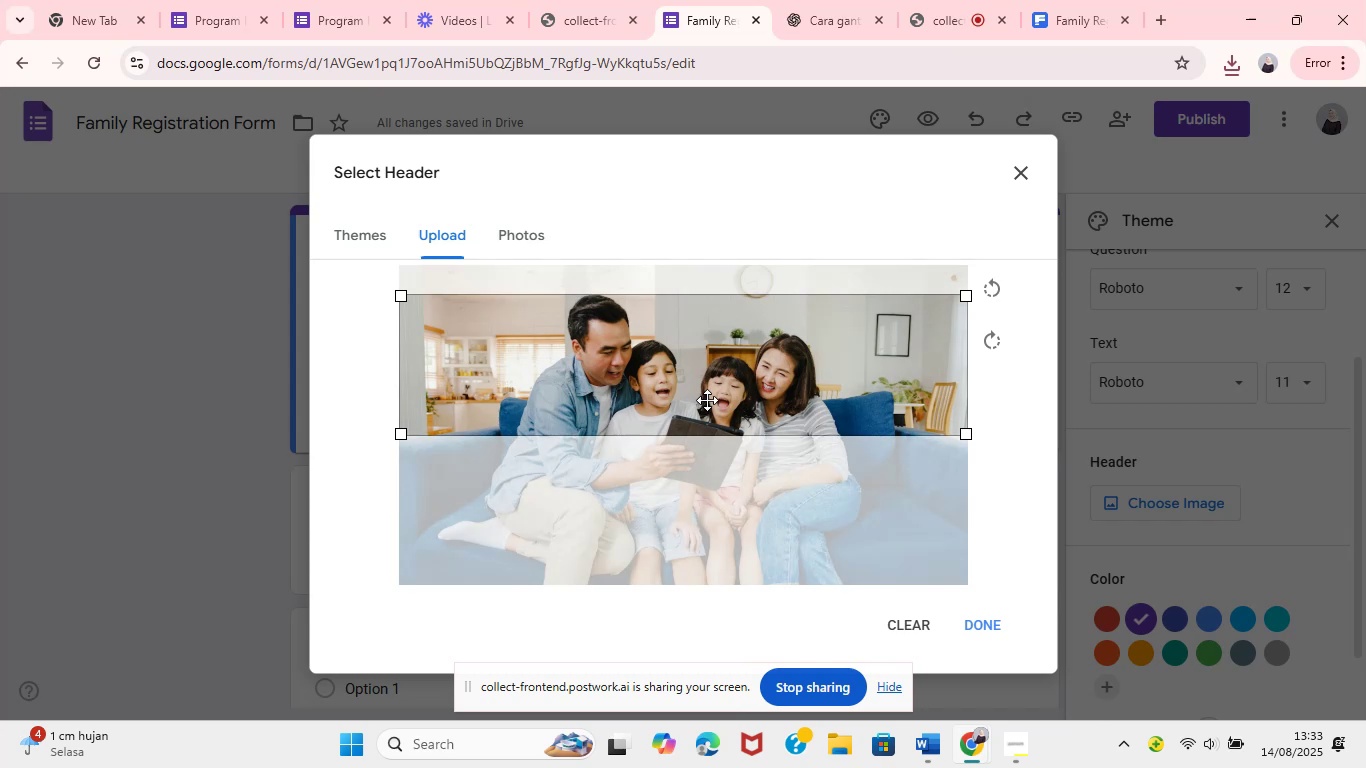 
left_click_drag(start_coordinate=[966, 433], to_coordinate=[964, 461])
 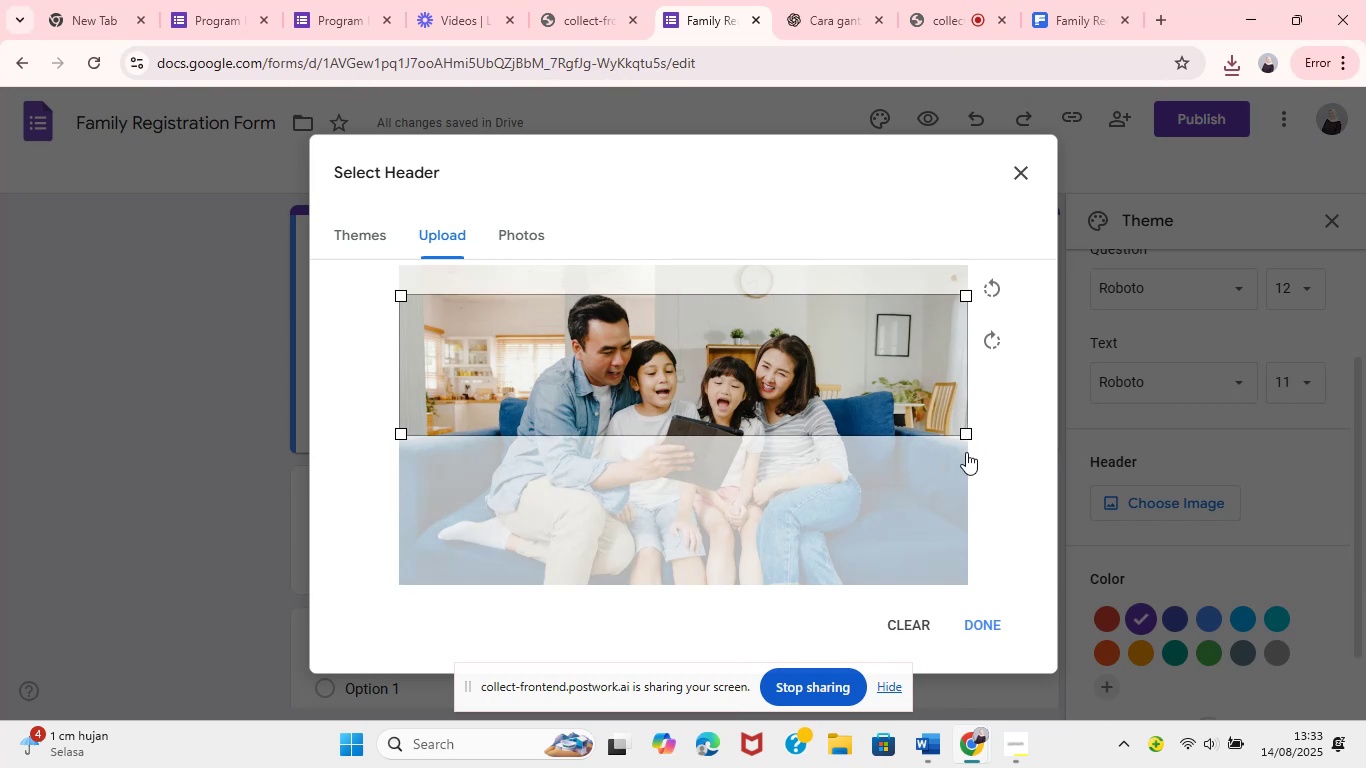 
left_click_drag(start_coordinate=[962, 434], to_coordinate=[956, 473])
 